 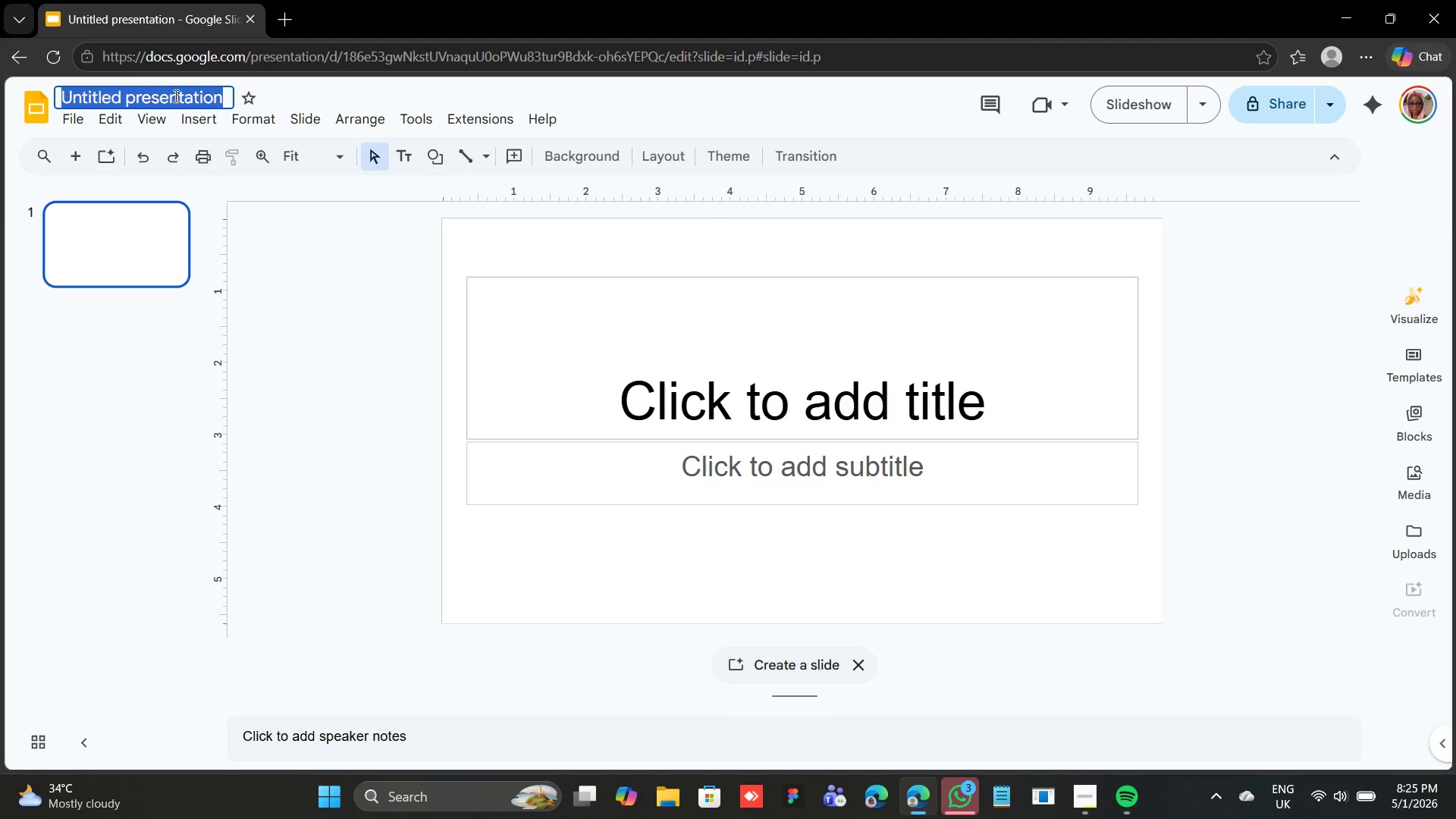 
triple_click([174, 96])
 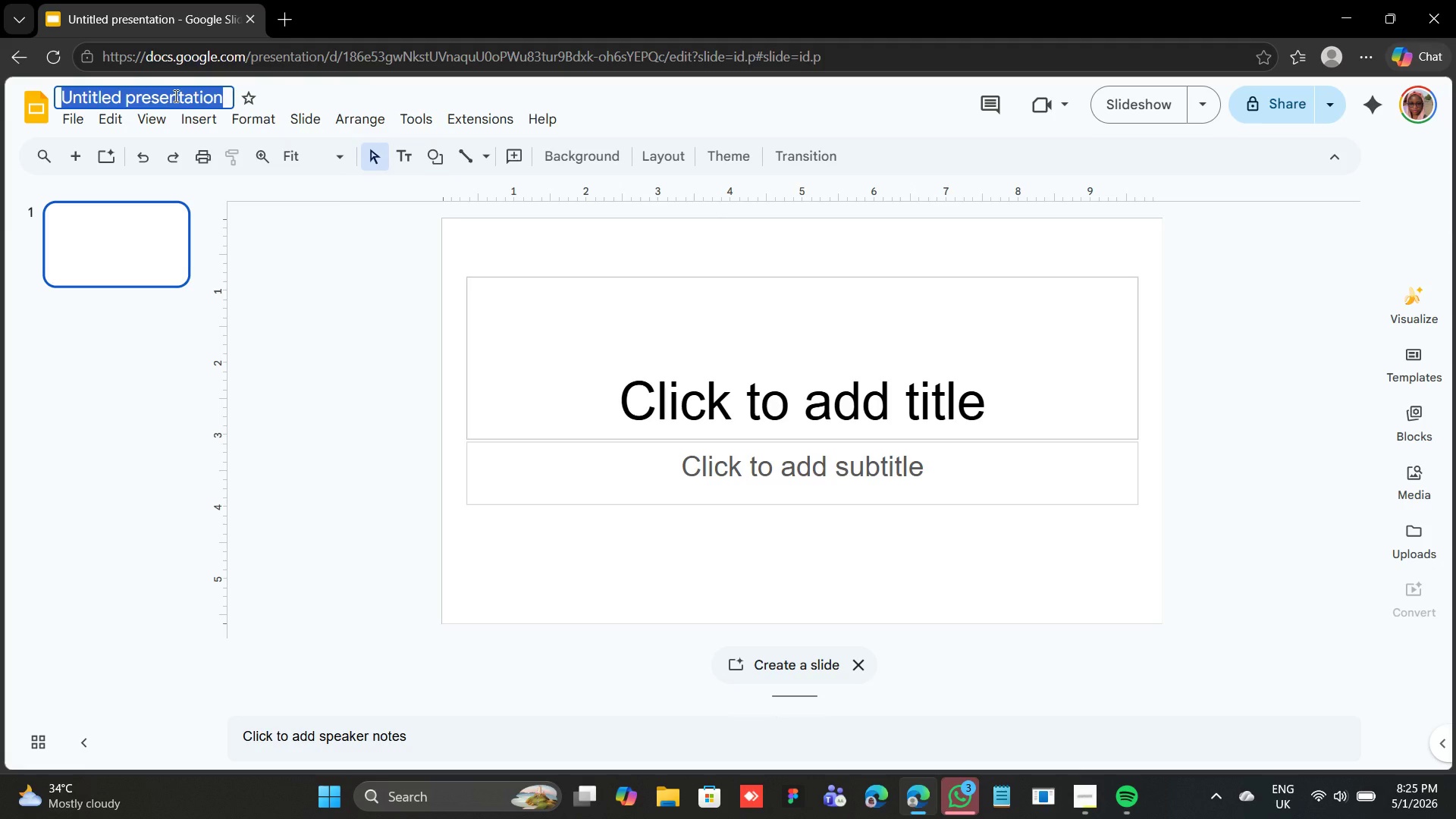 
right_click([174, 96])
 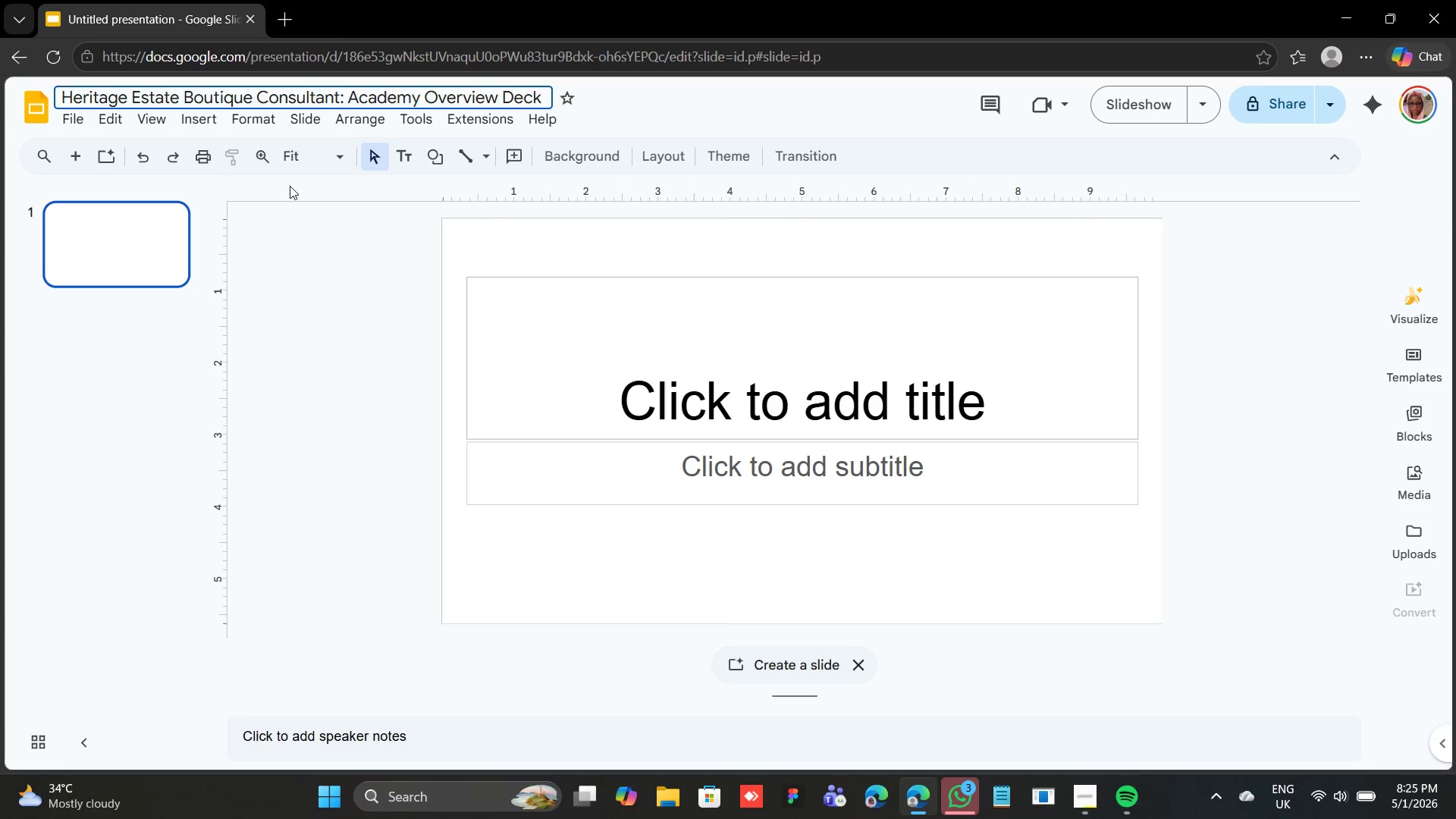 
wait(6.11)
 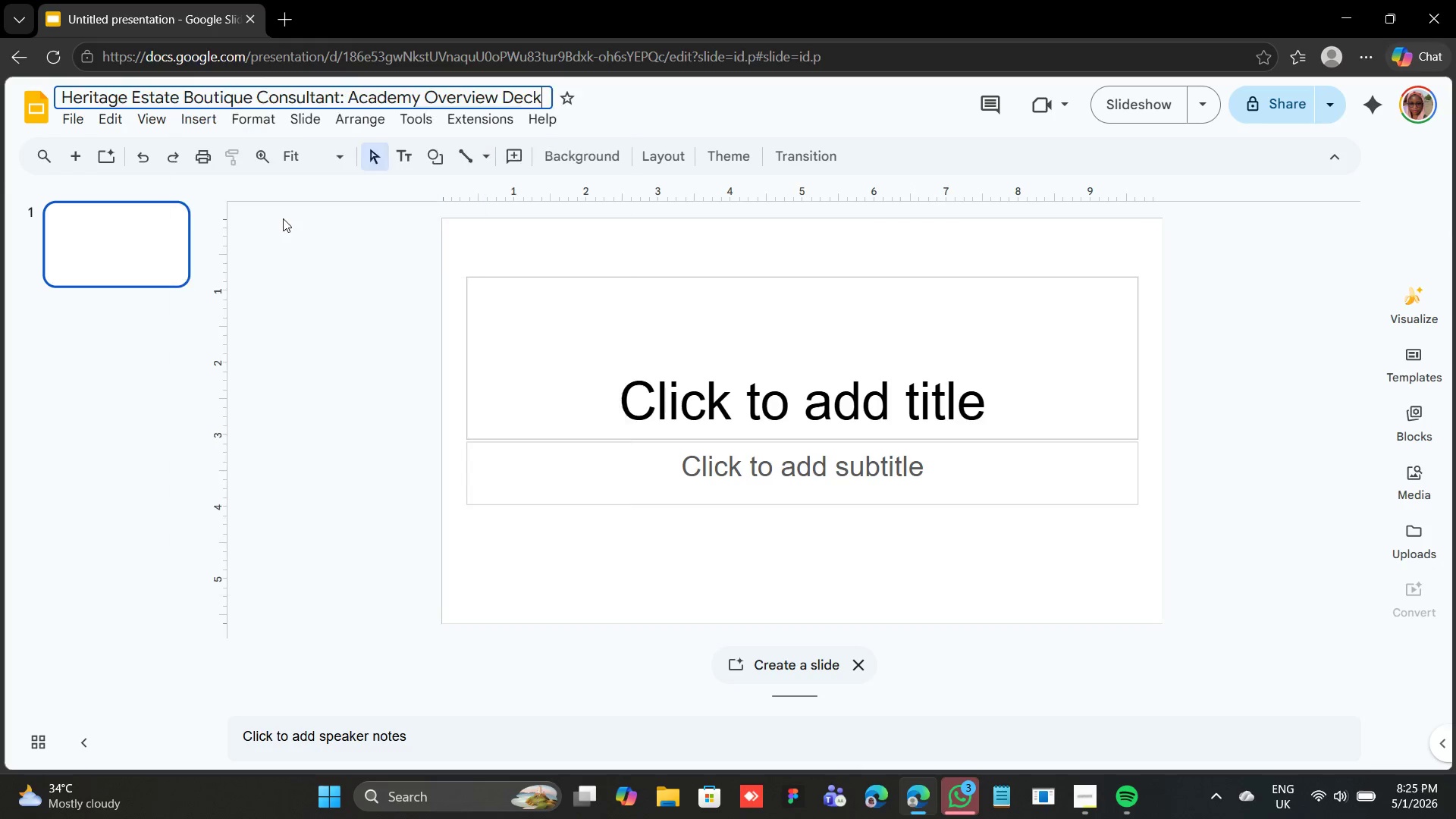 
left_click([632, 118])
 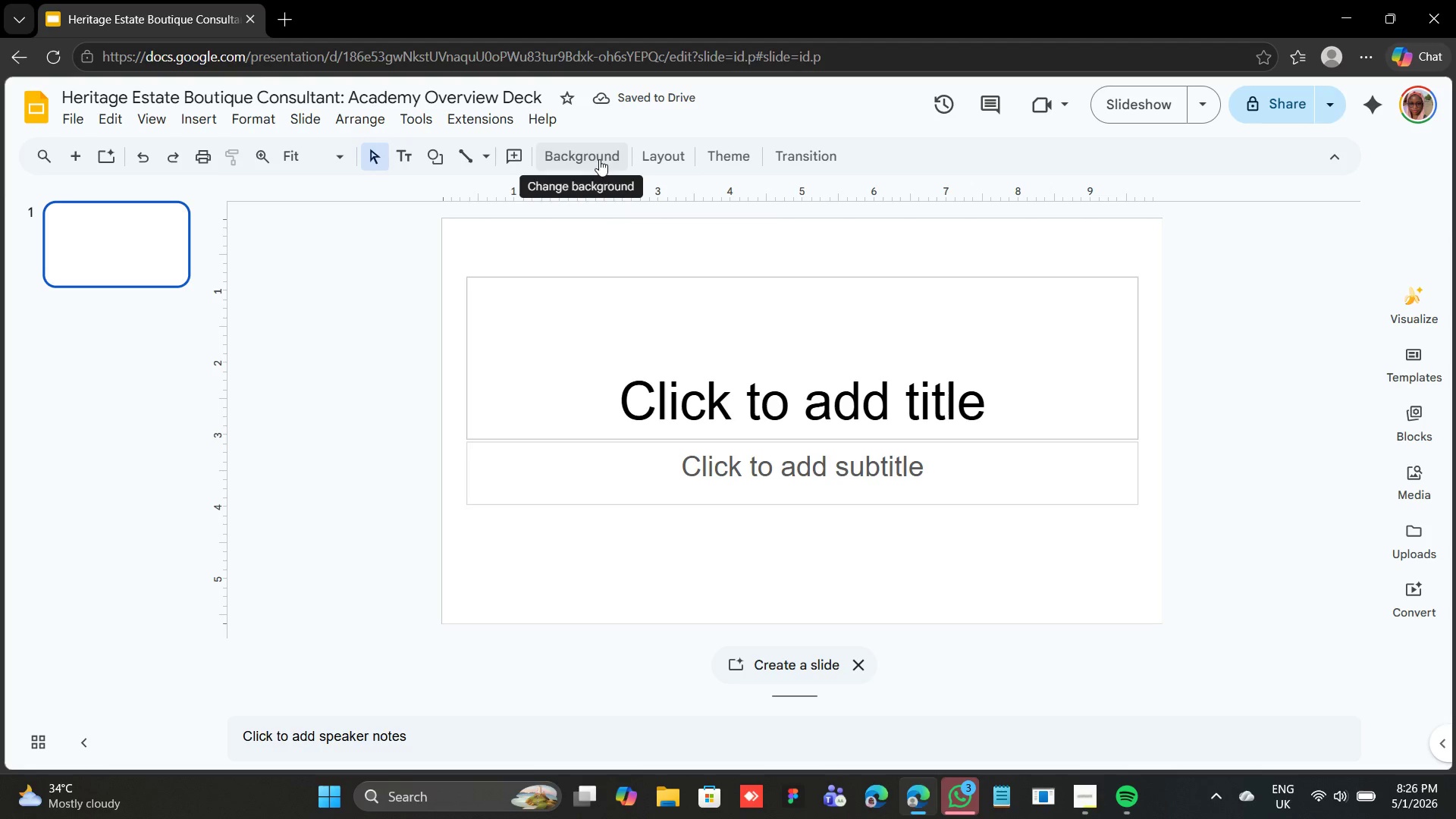 
left_click([601, 157])
 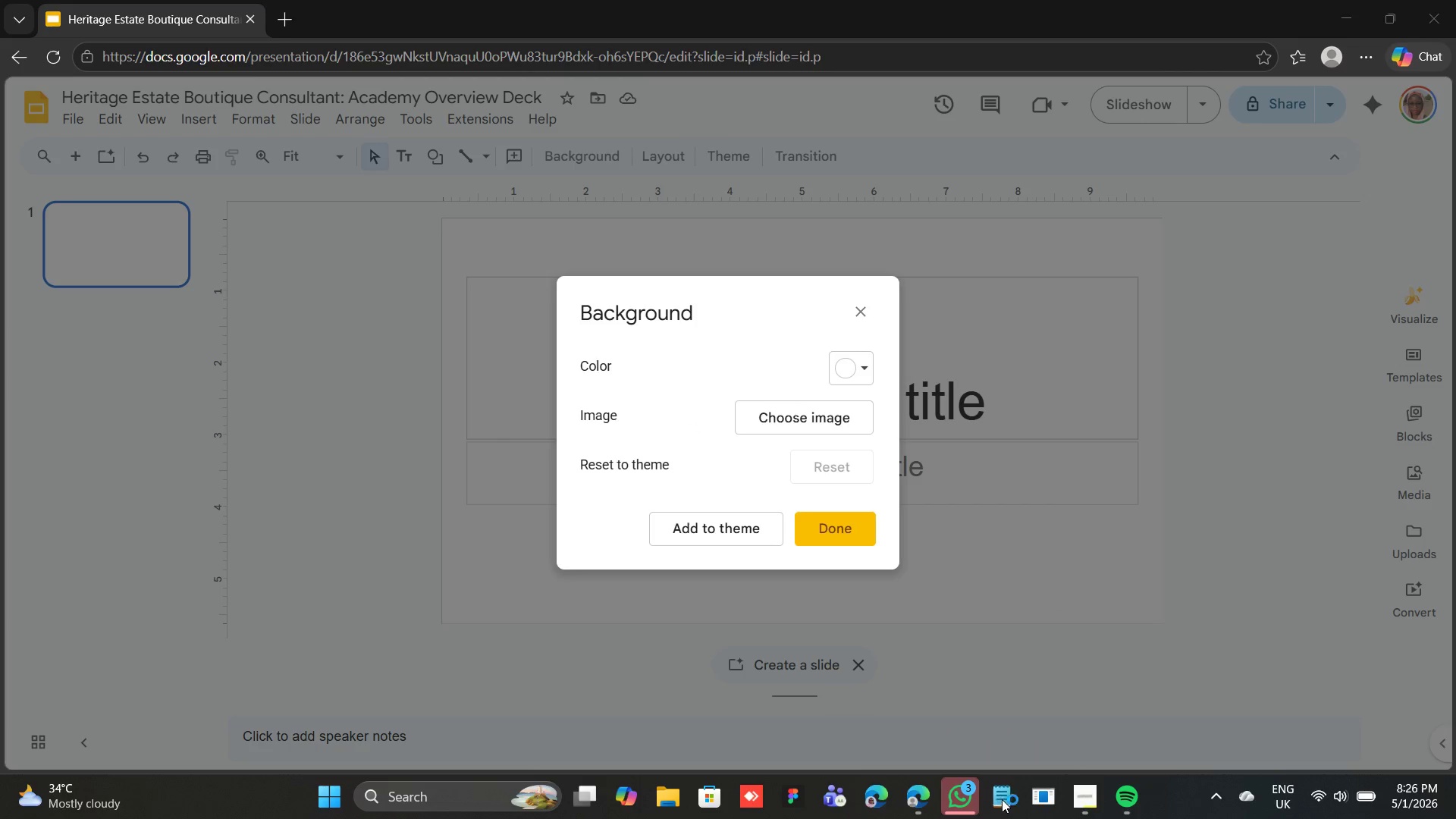 
scroll: coordinate [641, 433], scroll_direction: up, amount: 27.0
 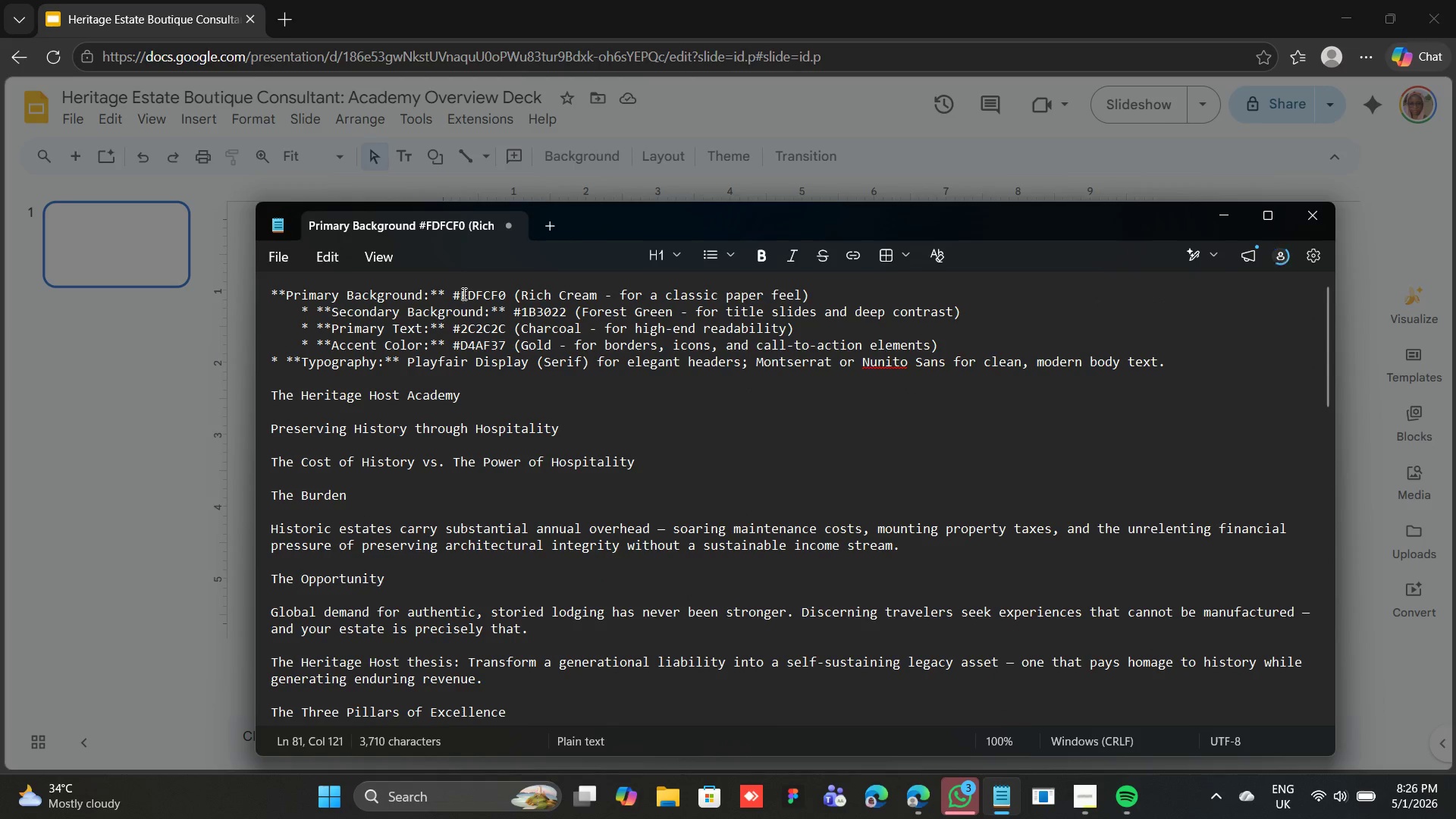 
left_click_drag(start_coordinate=[460, 297], to_coordinate=[506, 296])
 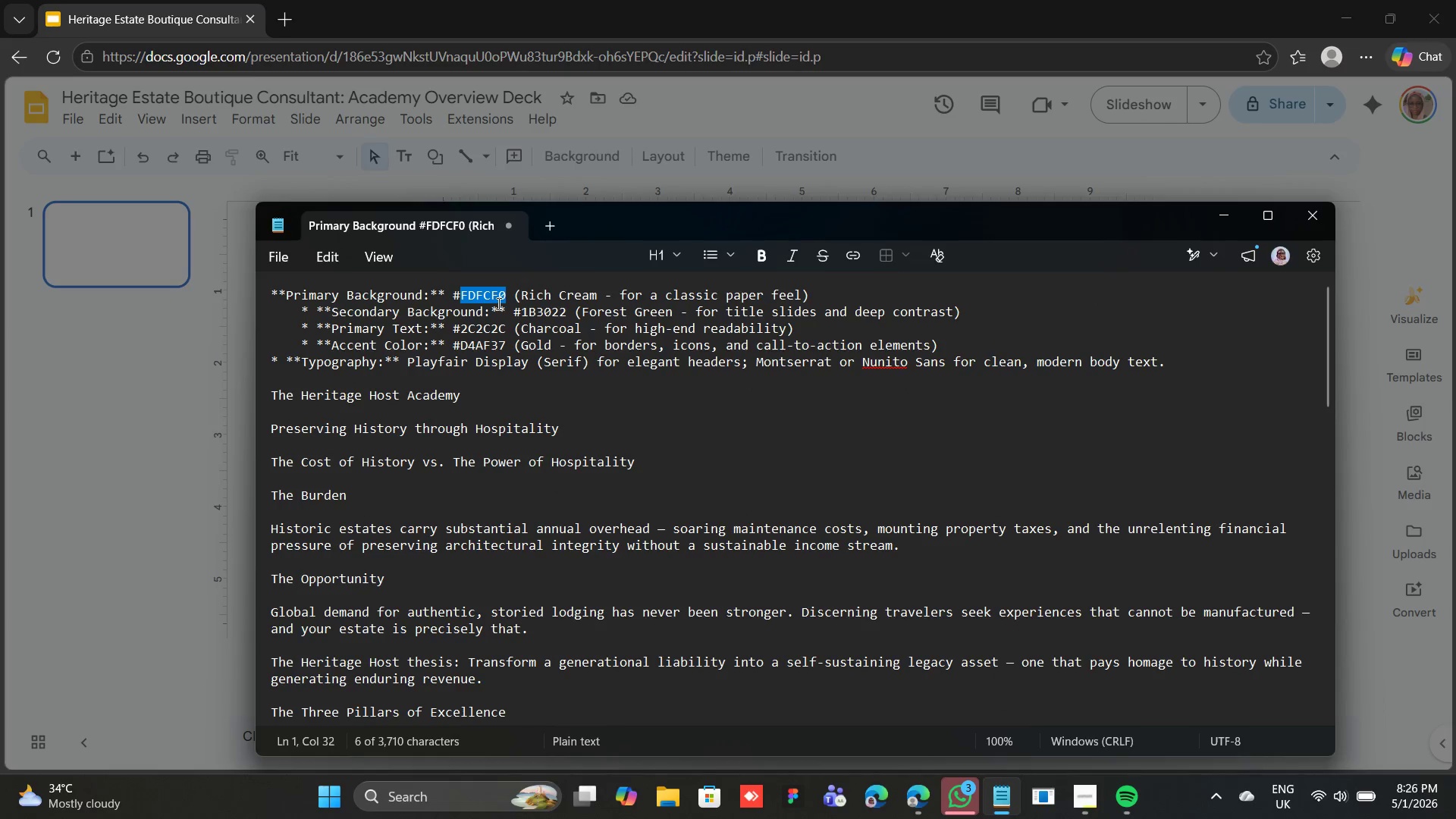 
right_click([497, 303])
 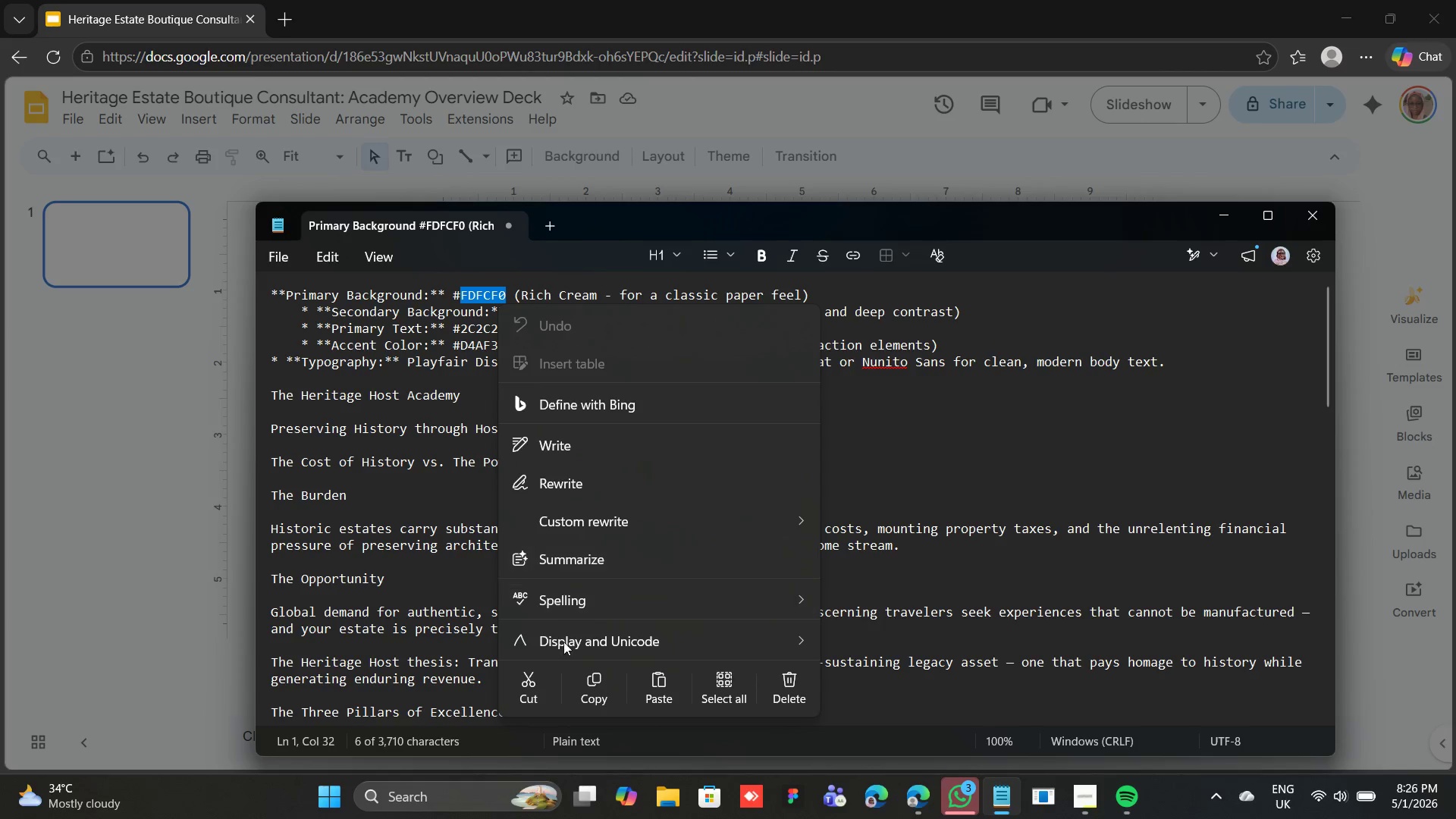 
left_click([588, 686])
 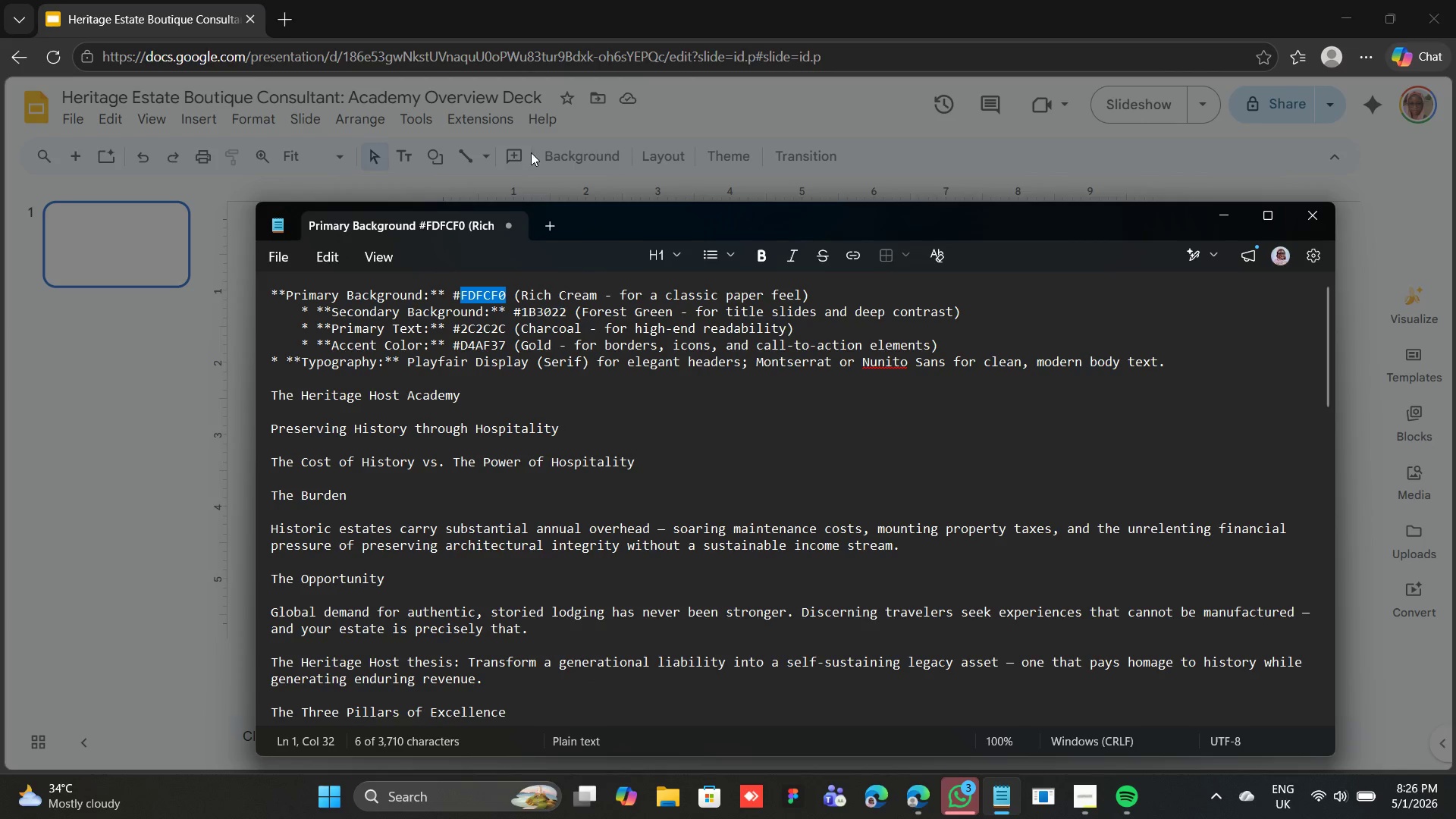 
left_click([536, 146])
 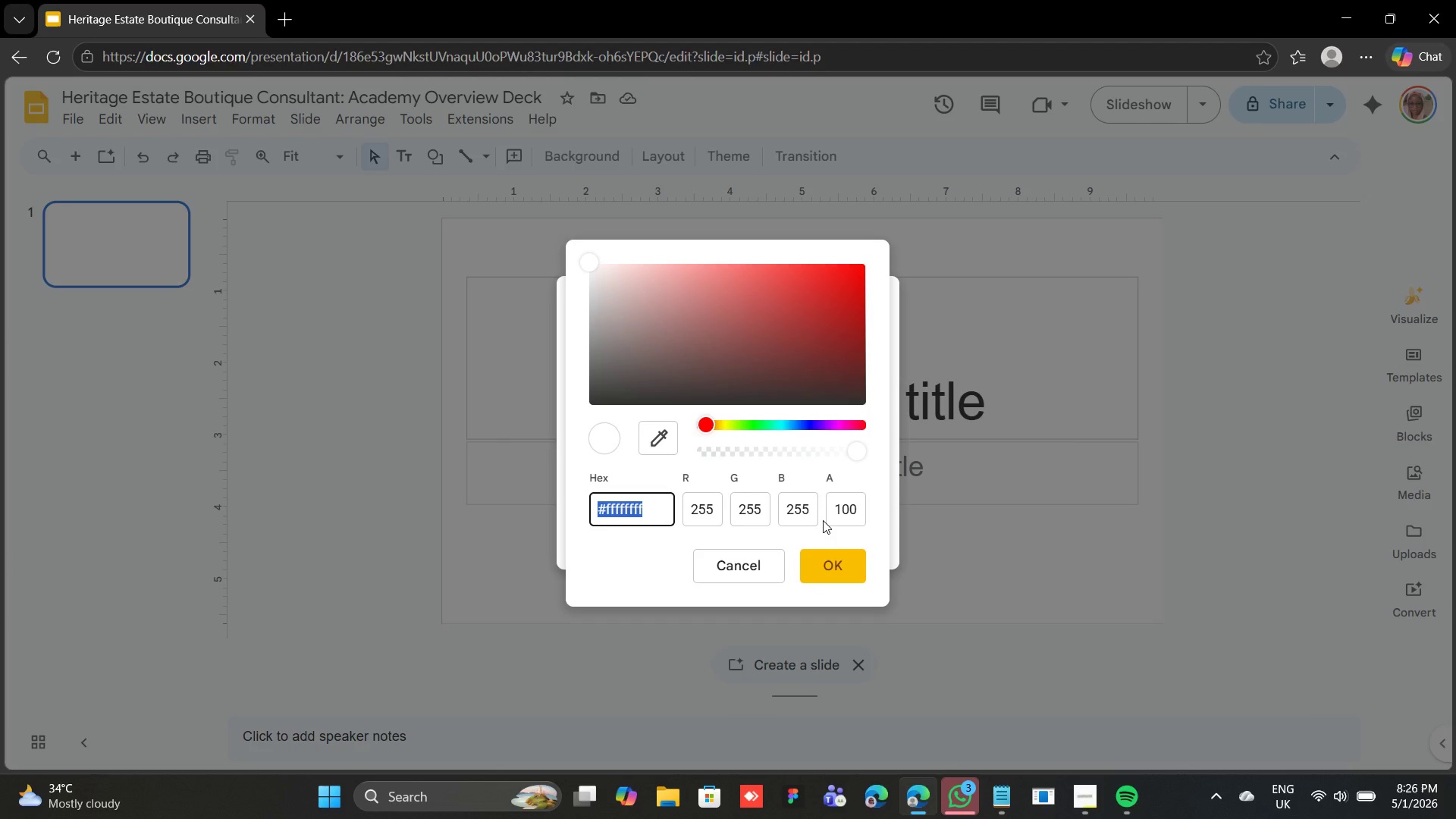 
key(Control+V)
 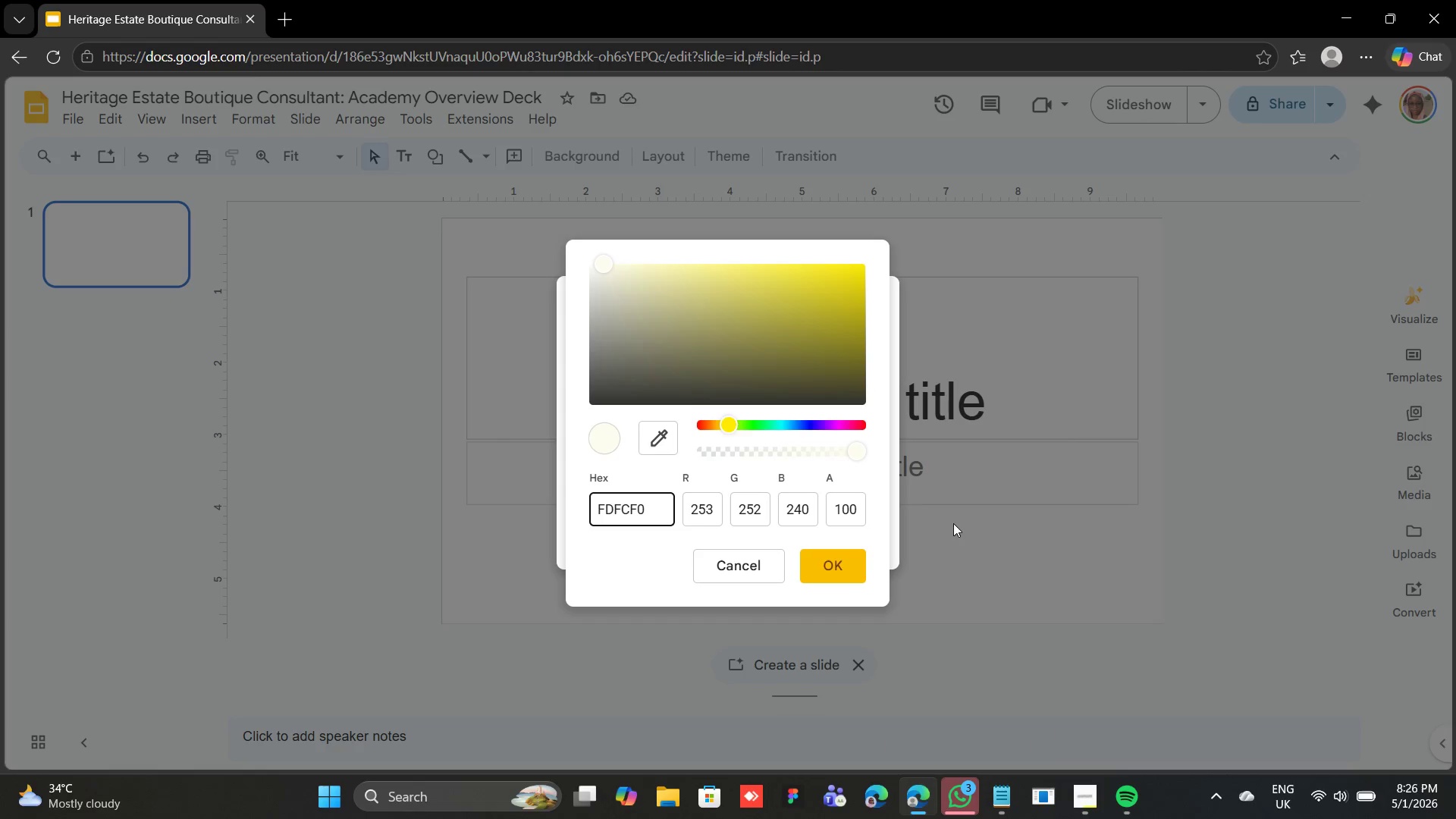 
left_click([839, 565])
 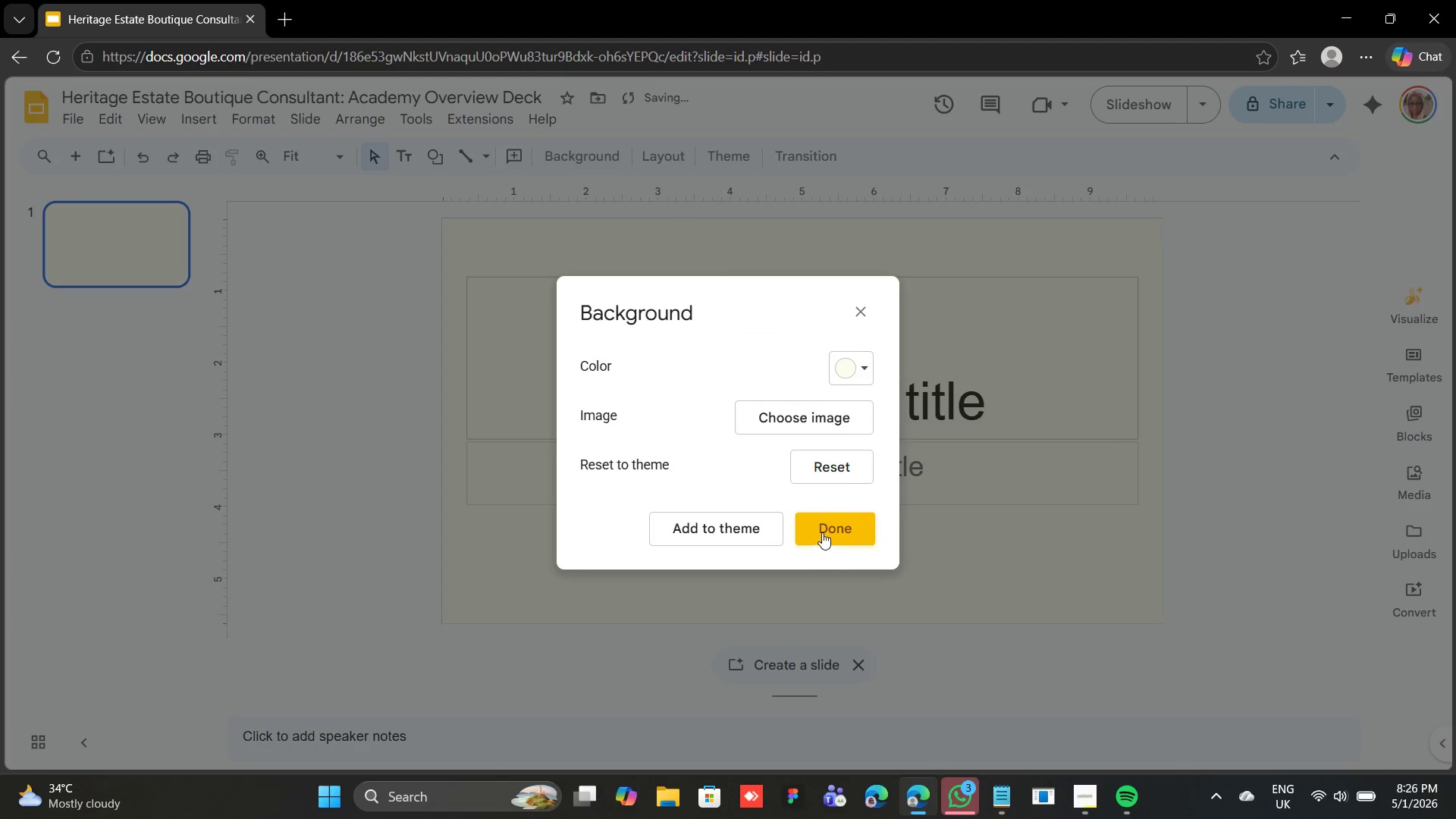 
left_click([824, 532])
 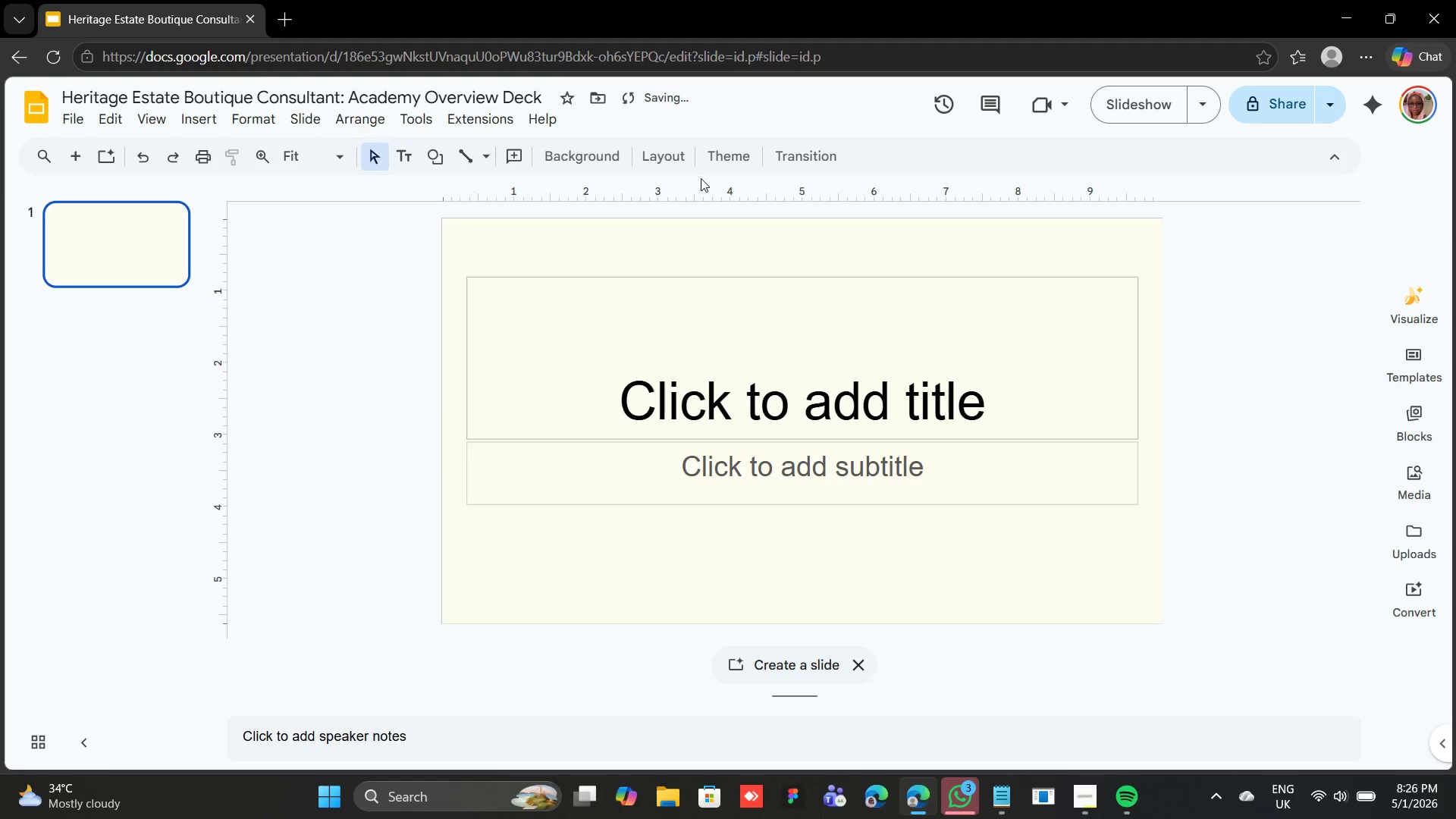 
left_click([657, 159])
 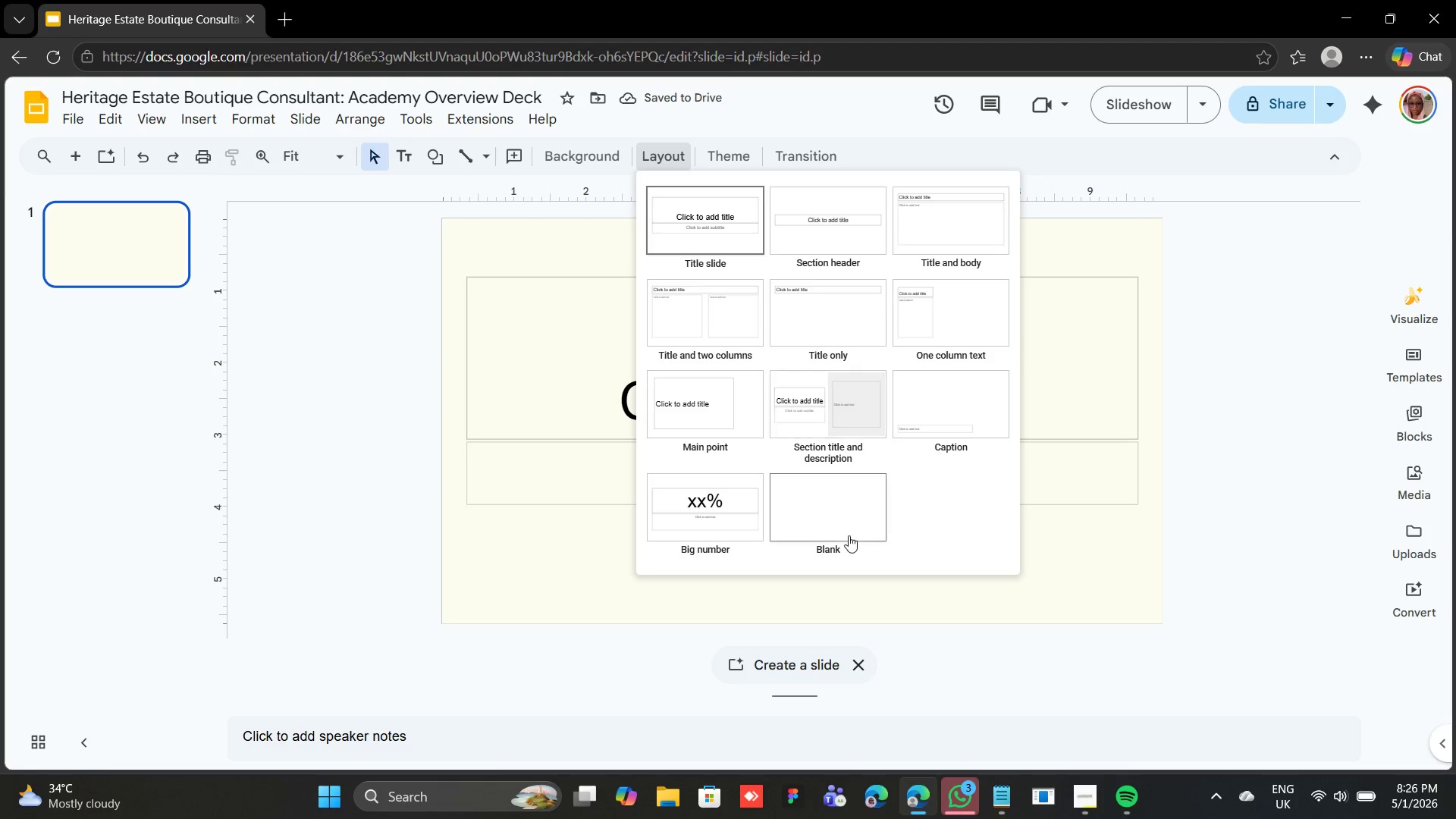 
left_click([849, 538])
 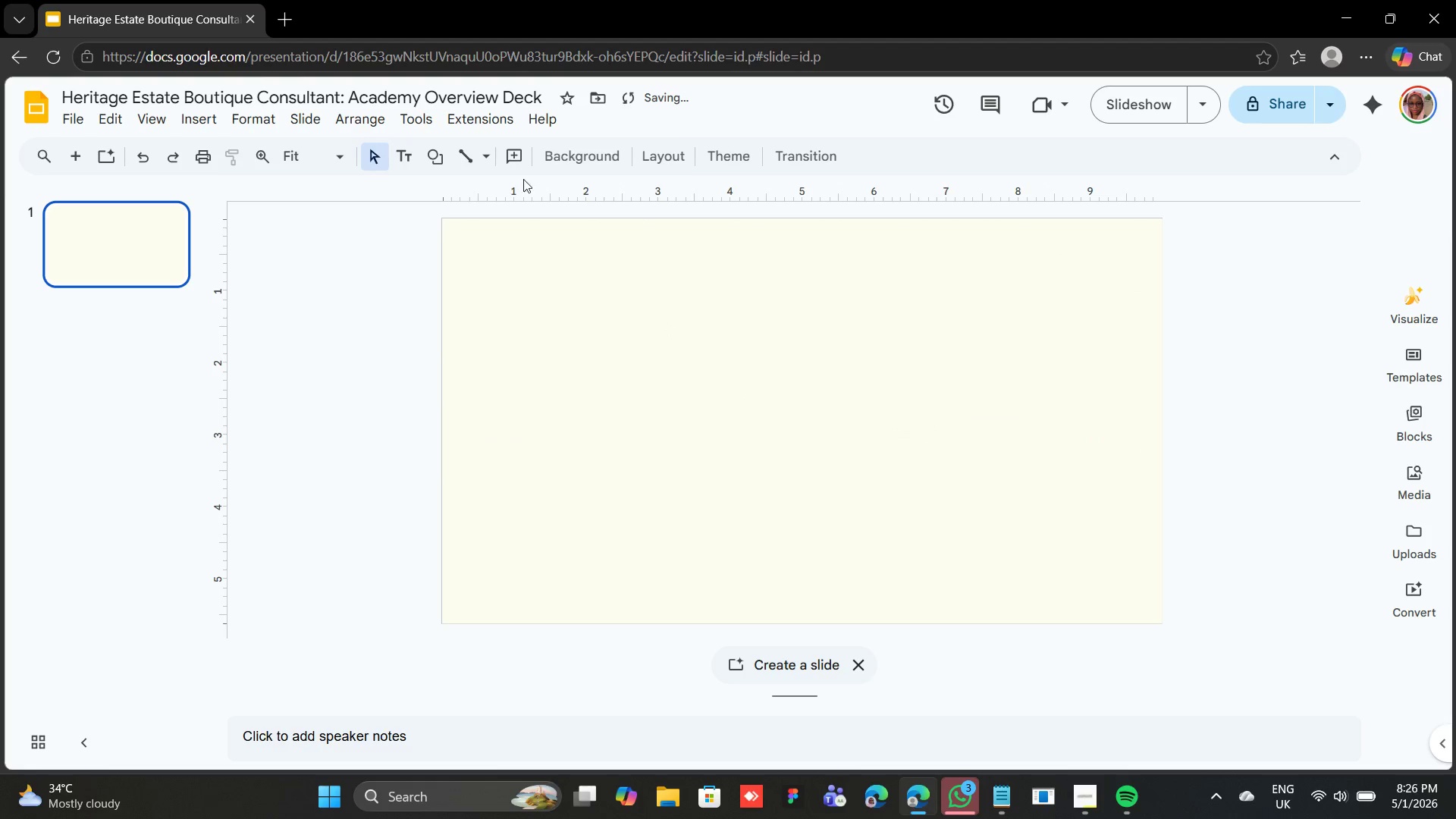 
left_click([550, 155])
 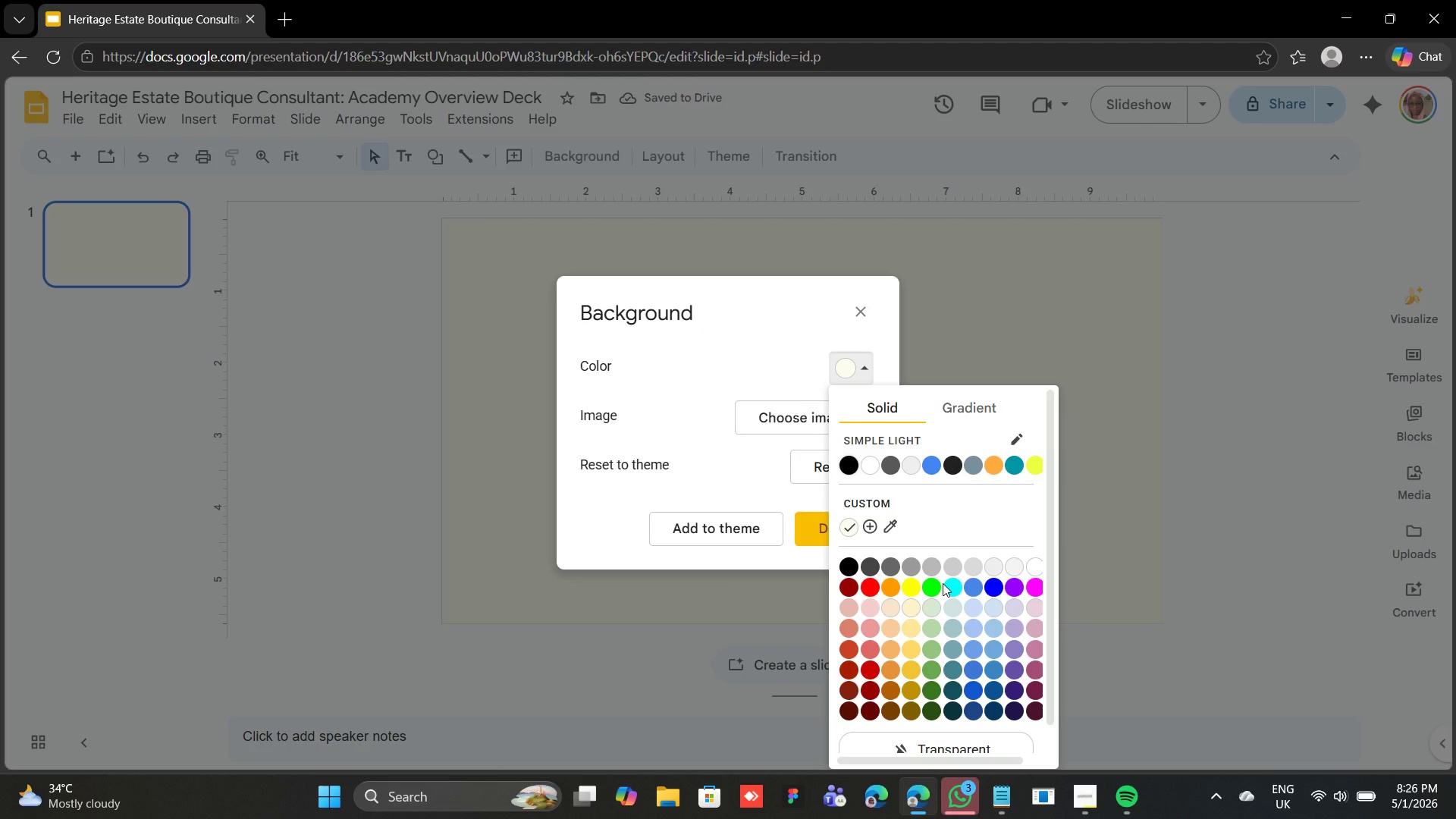 
wait(8.08)
 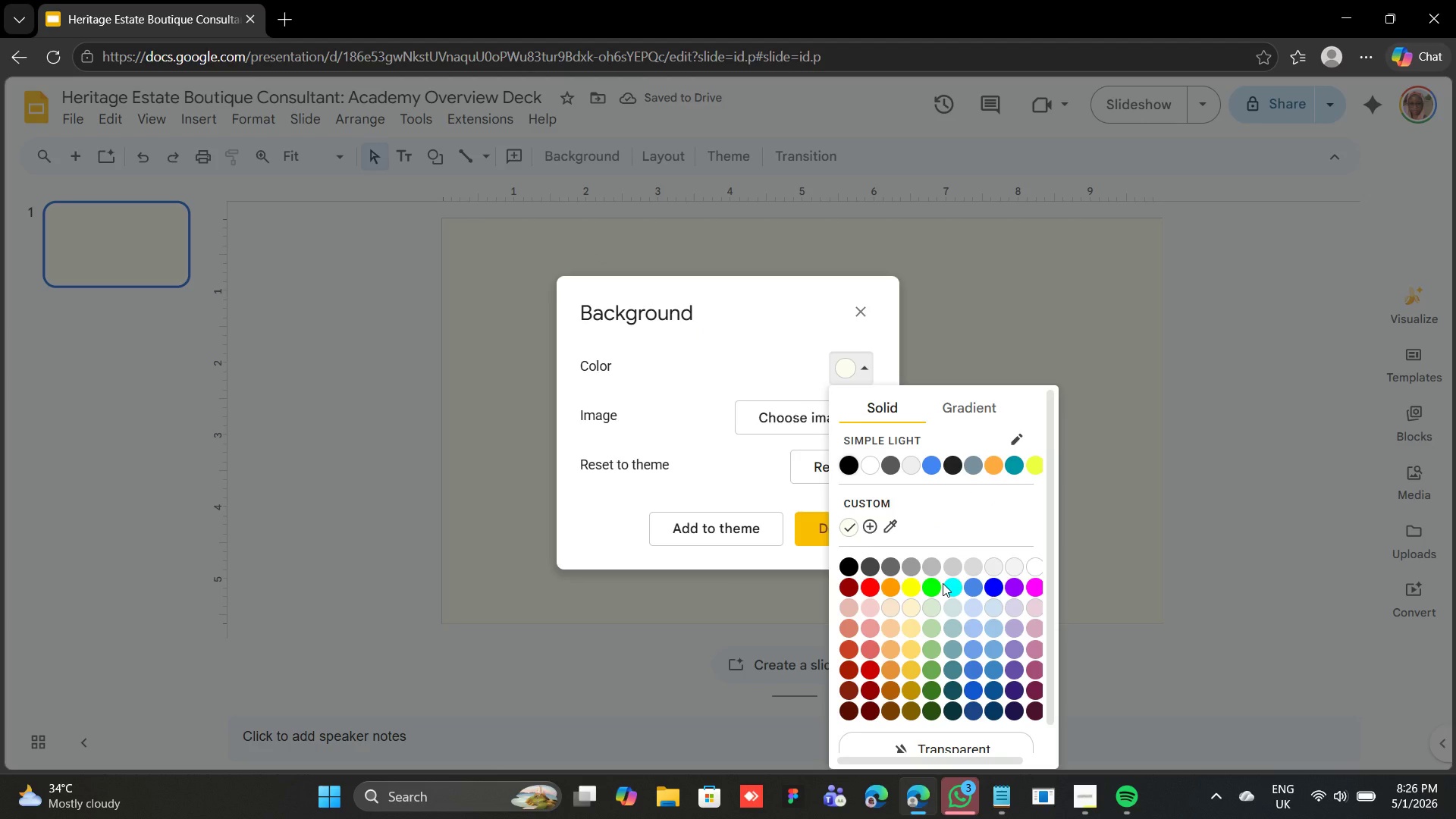 
left_click_drag(start_coordinate=[521, 311], to_coordinate=[569, 308])
 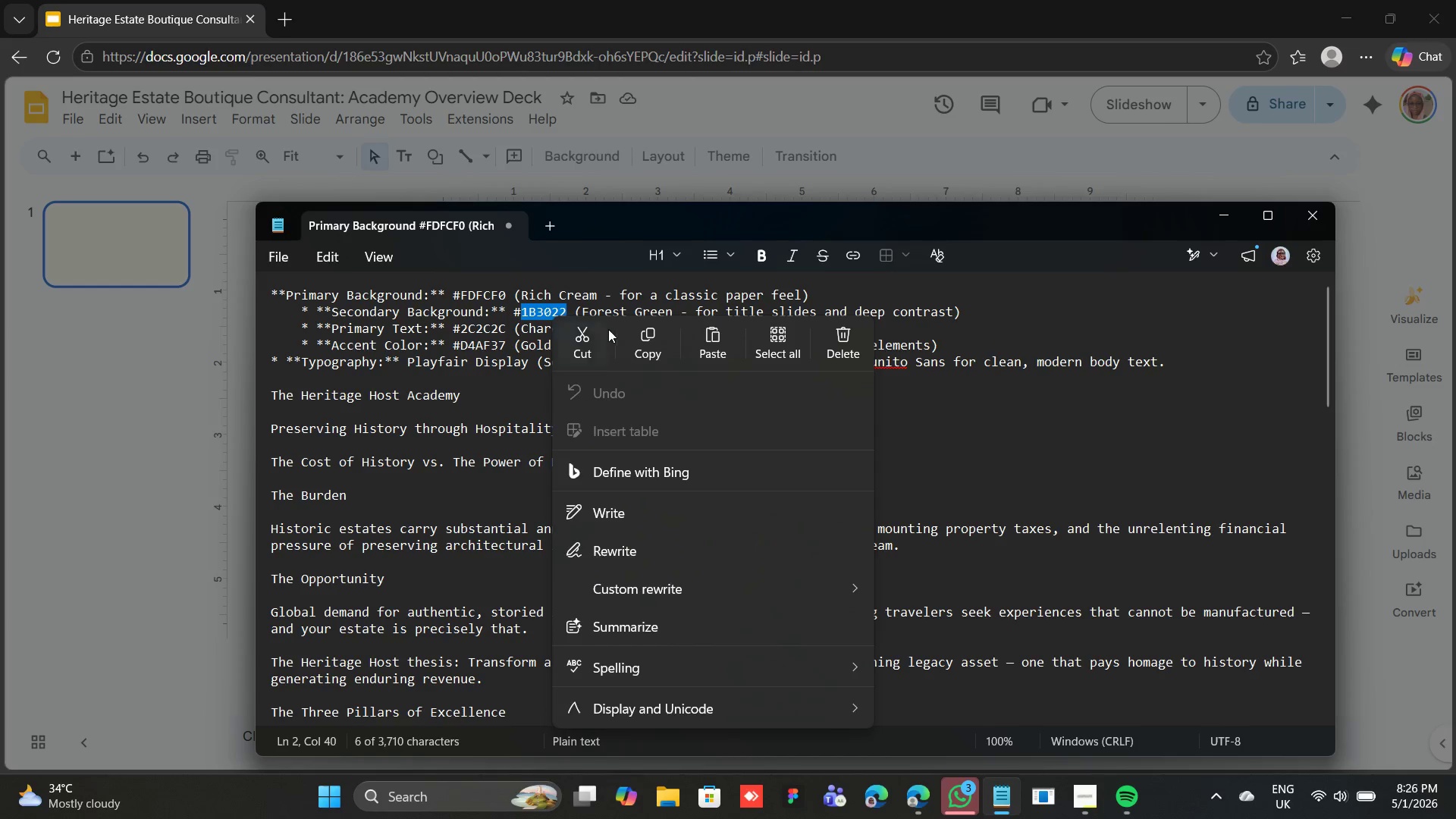 
left_click([649, 348])
 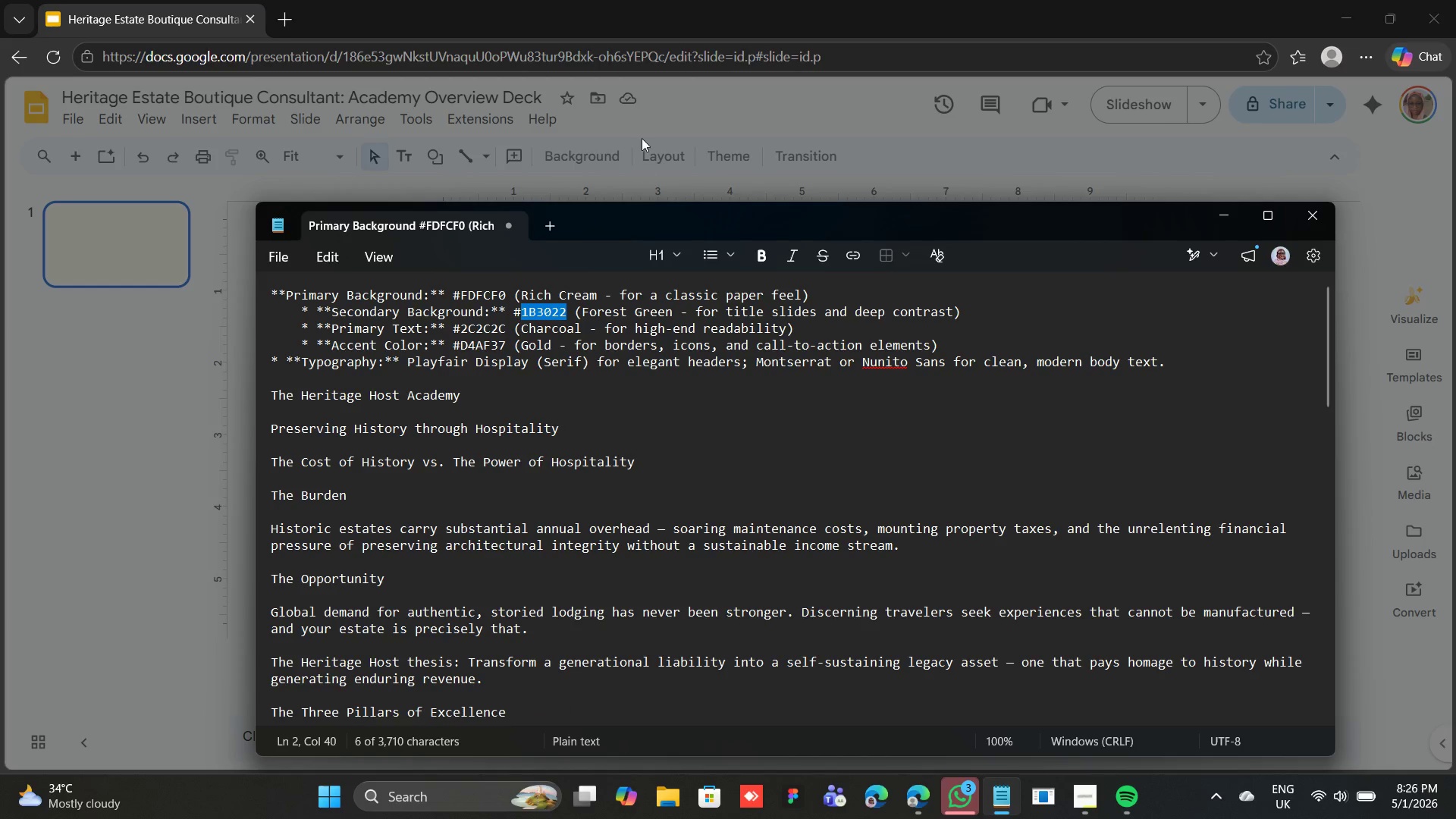 
left_click([646, 130])
 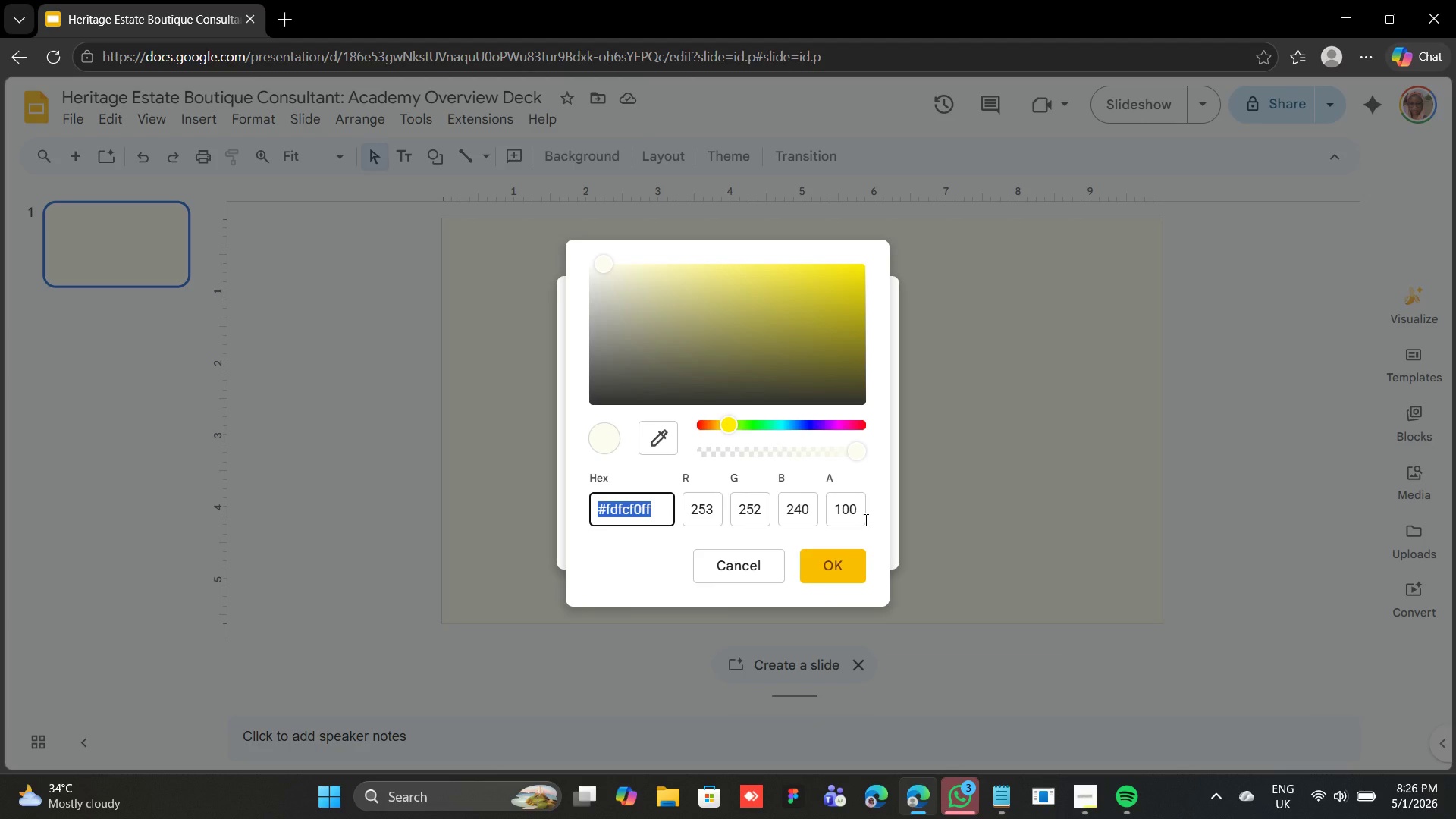 
key(Control+V)
 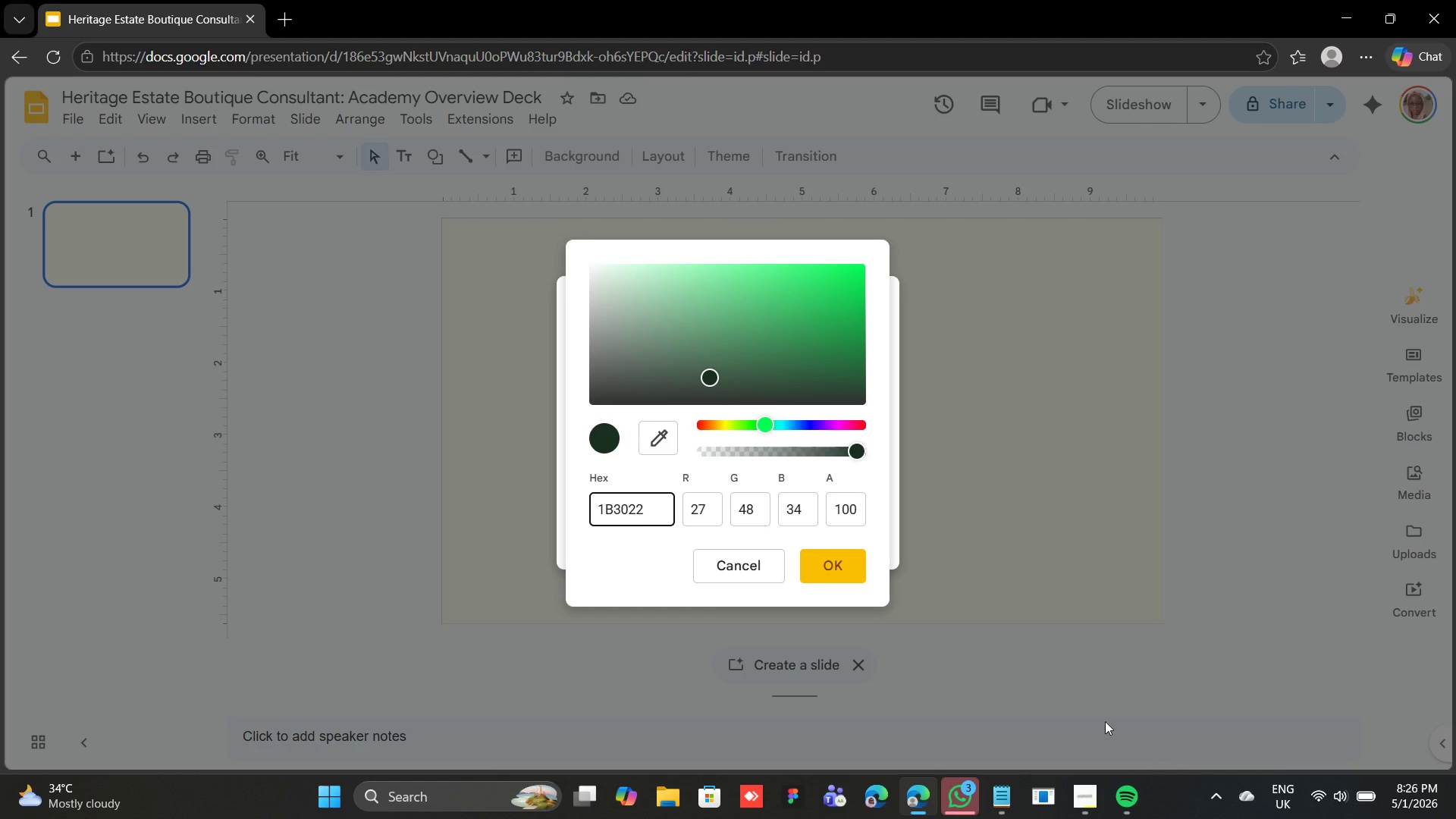 
left_click([848, 570])
 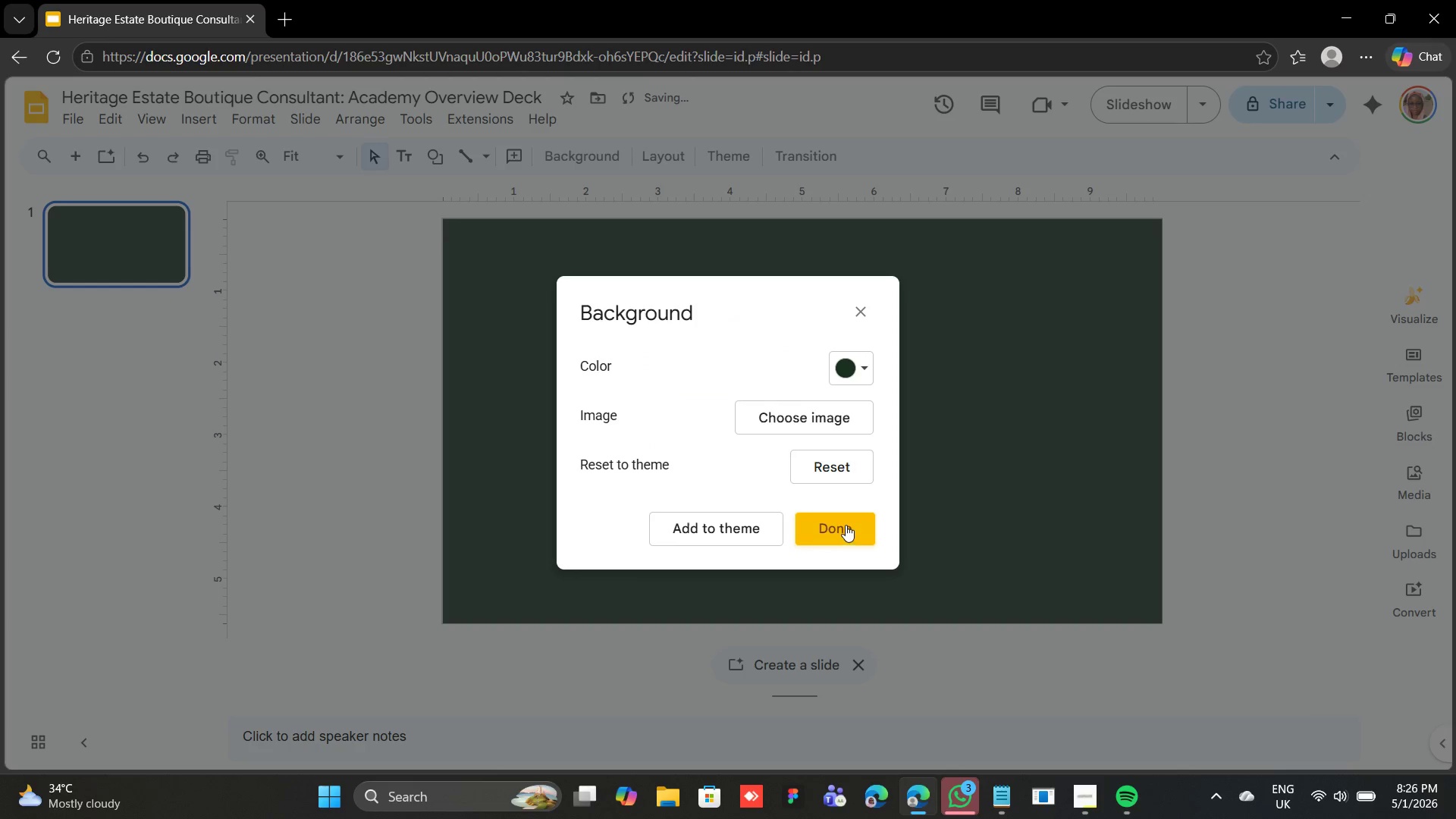 
left_click([846, 524])
 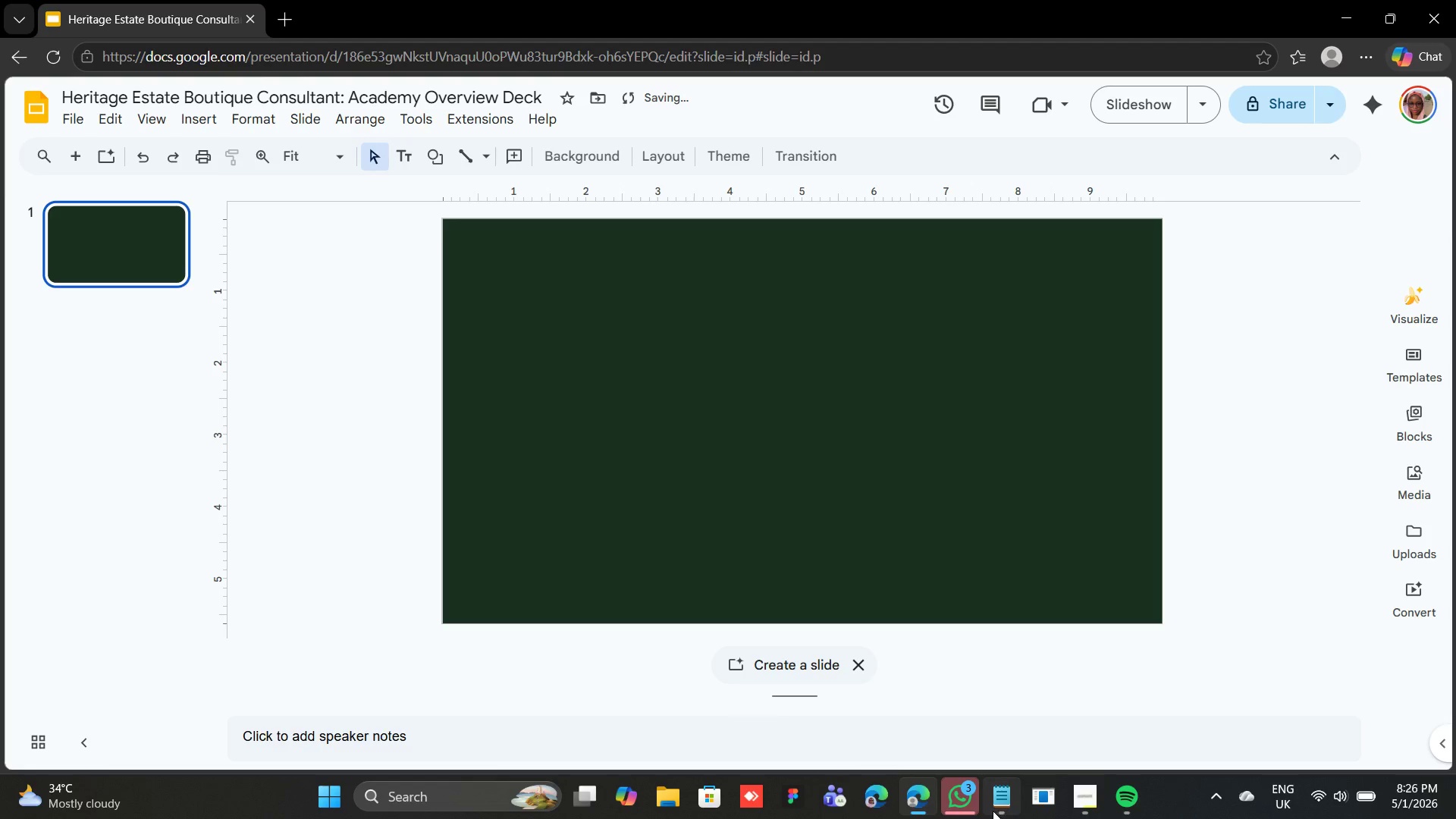 
left_click([994, 811])
 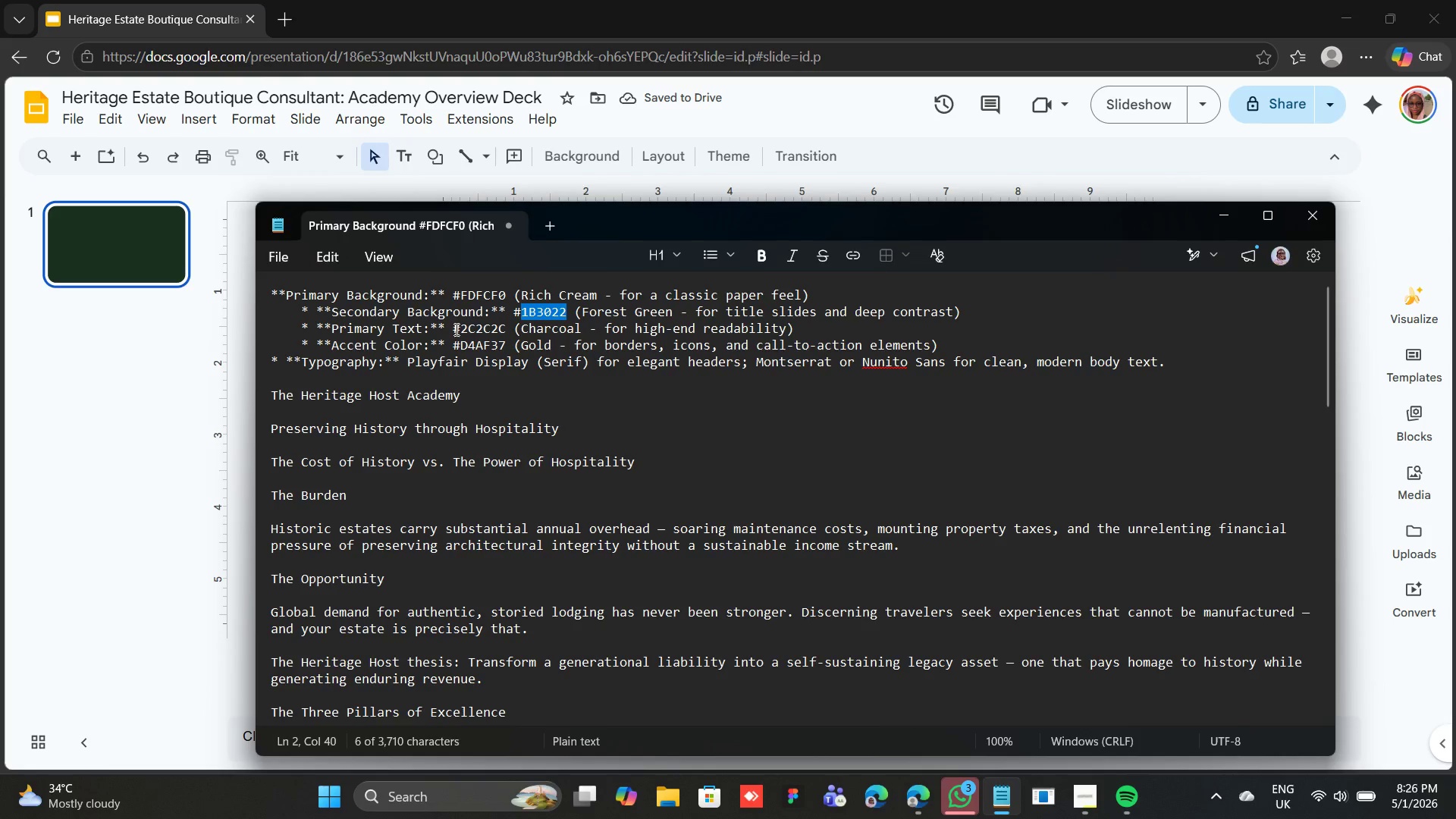 
left_click_drag(start_coordinate=[459, 325], to_coordinate=[506, 324])
 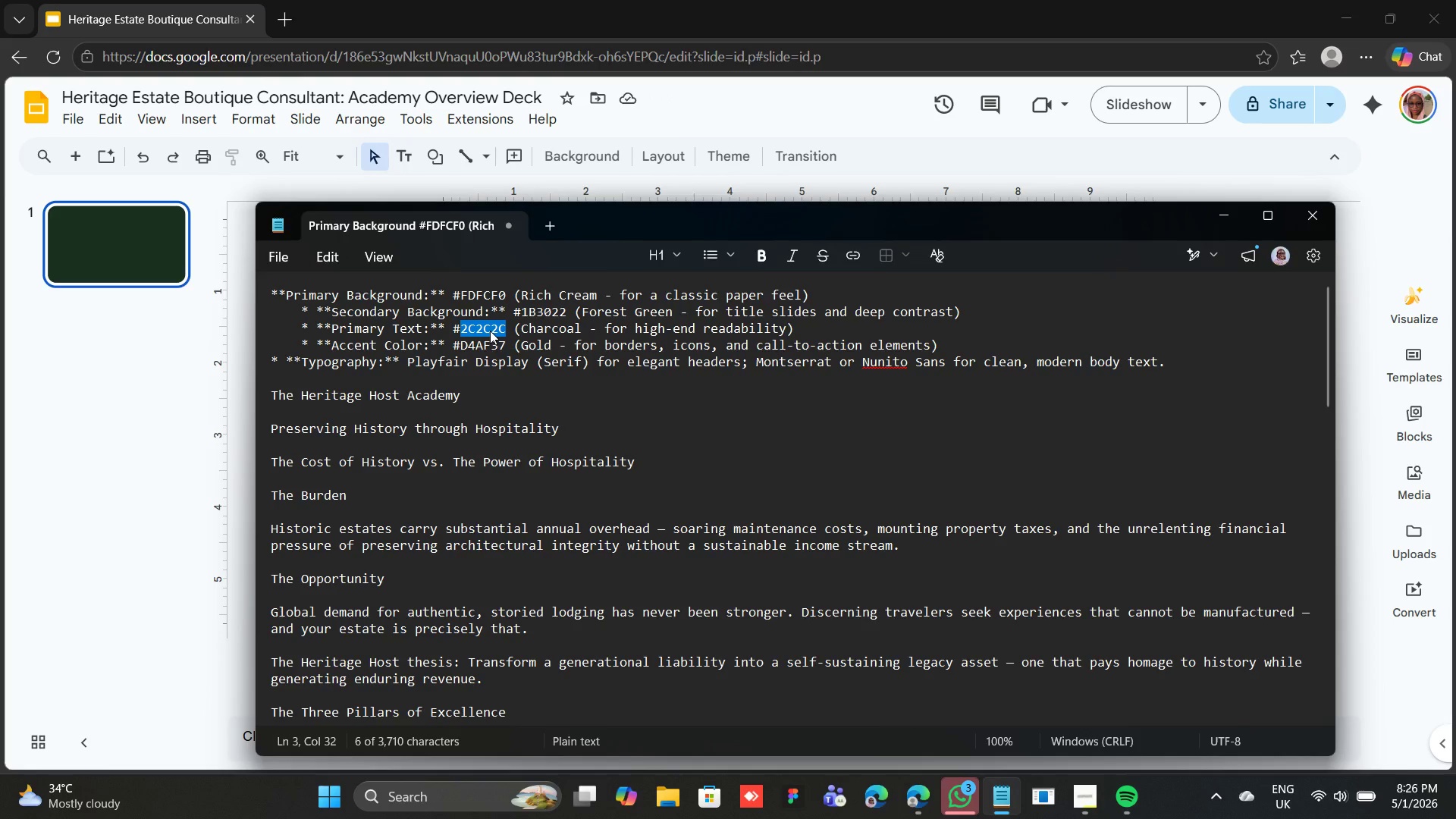 
right_click([490, 331])
 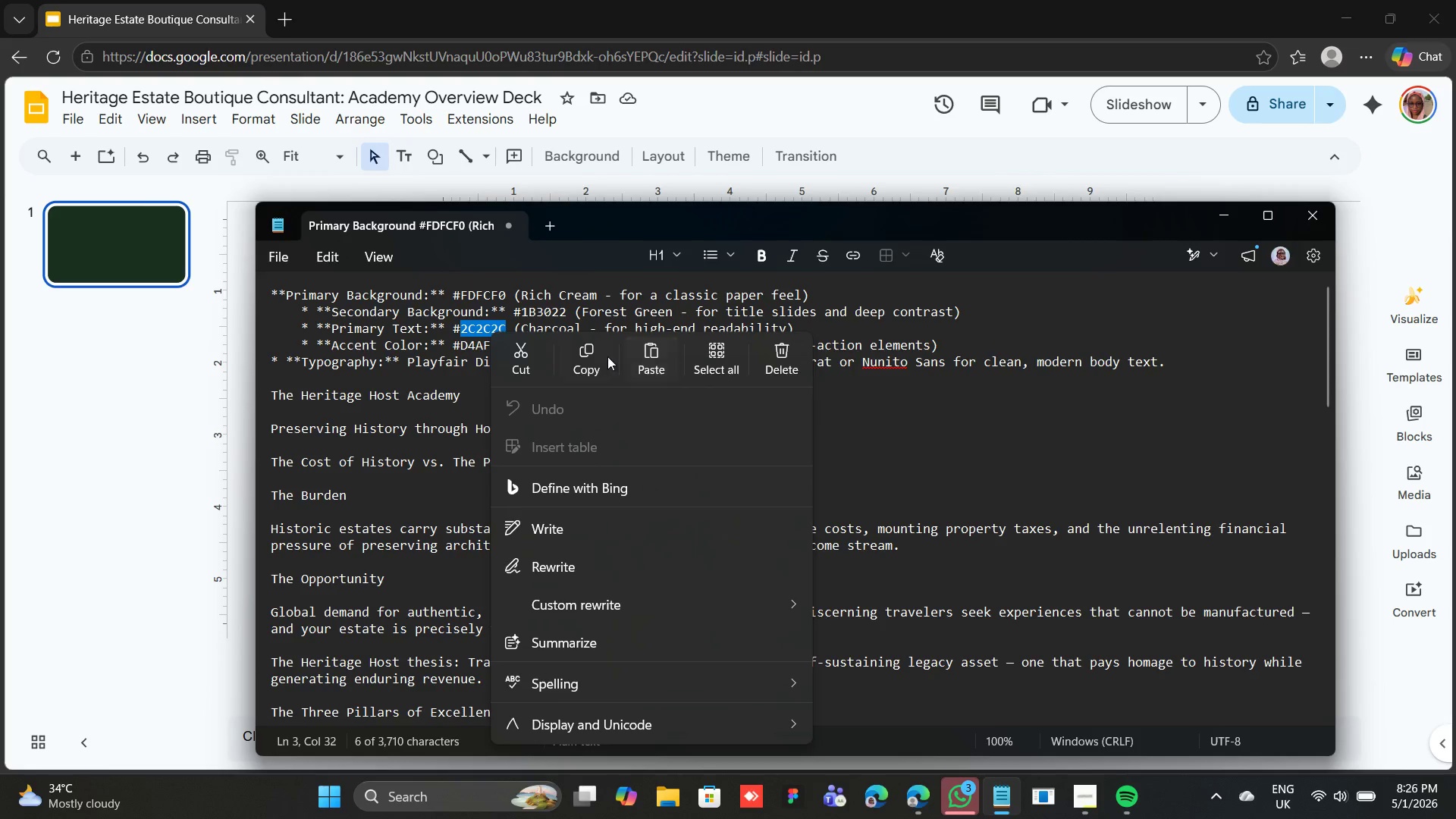 
left_click([594, 354])
 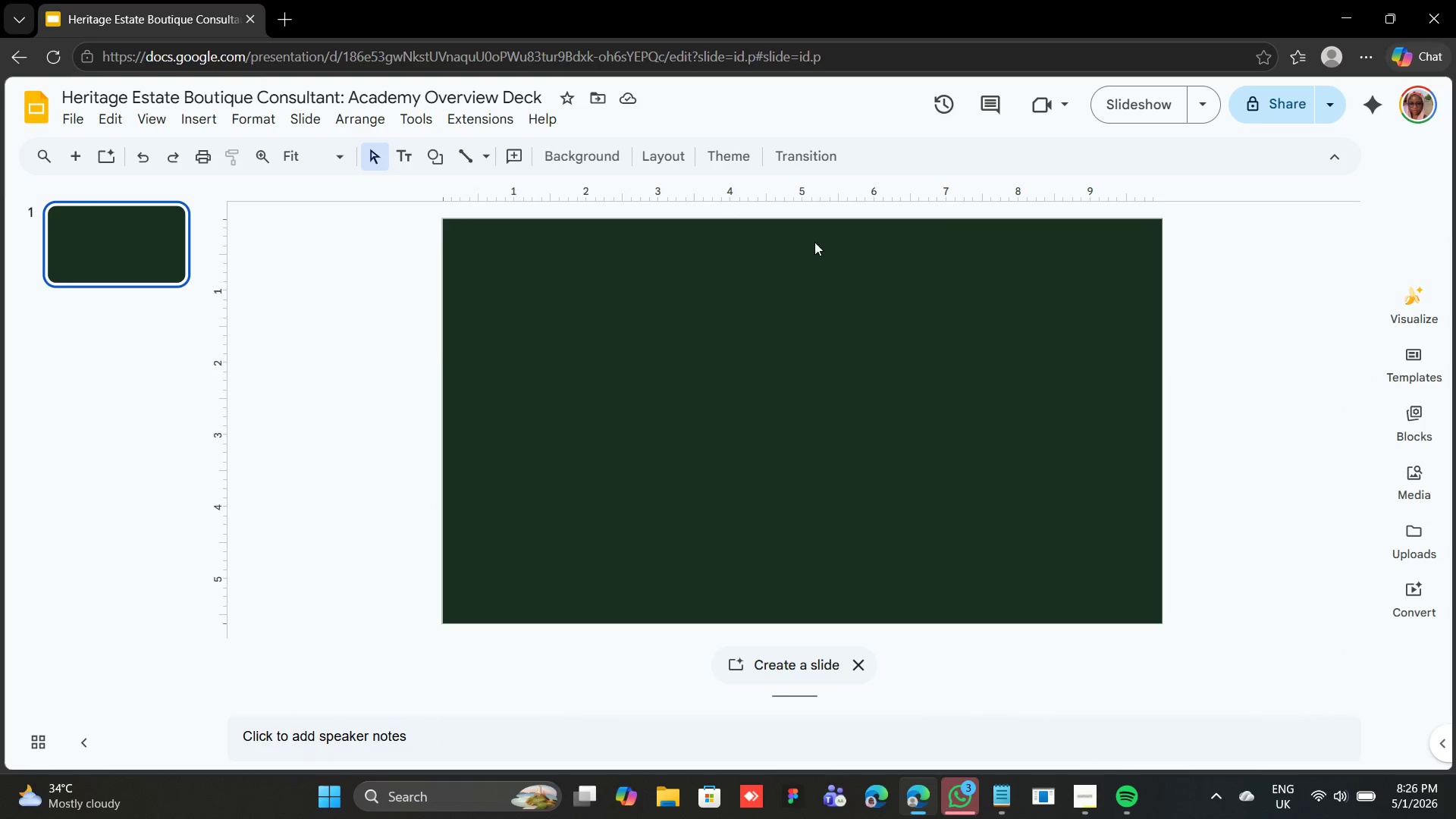 
left_click([610, 154])
 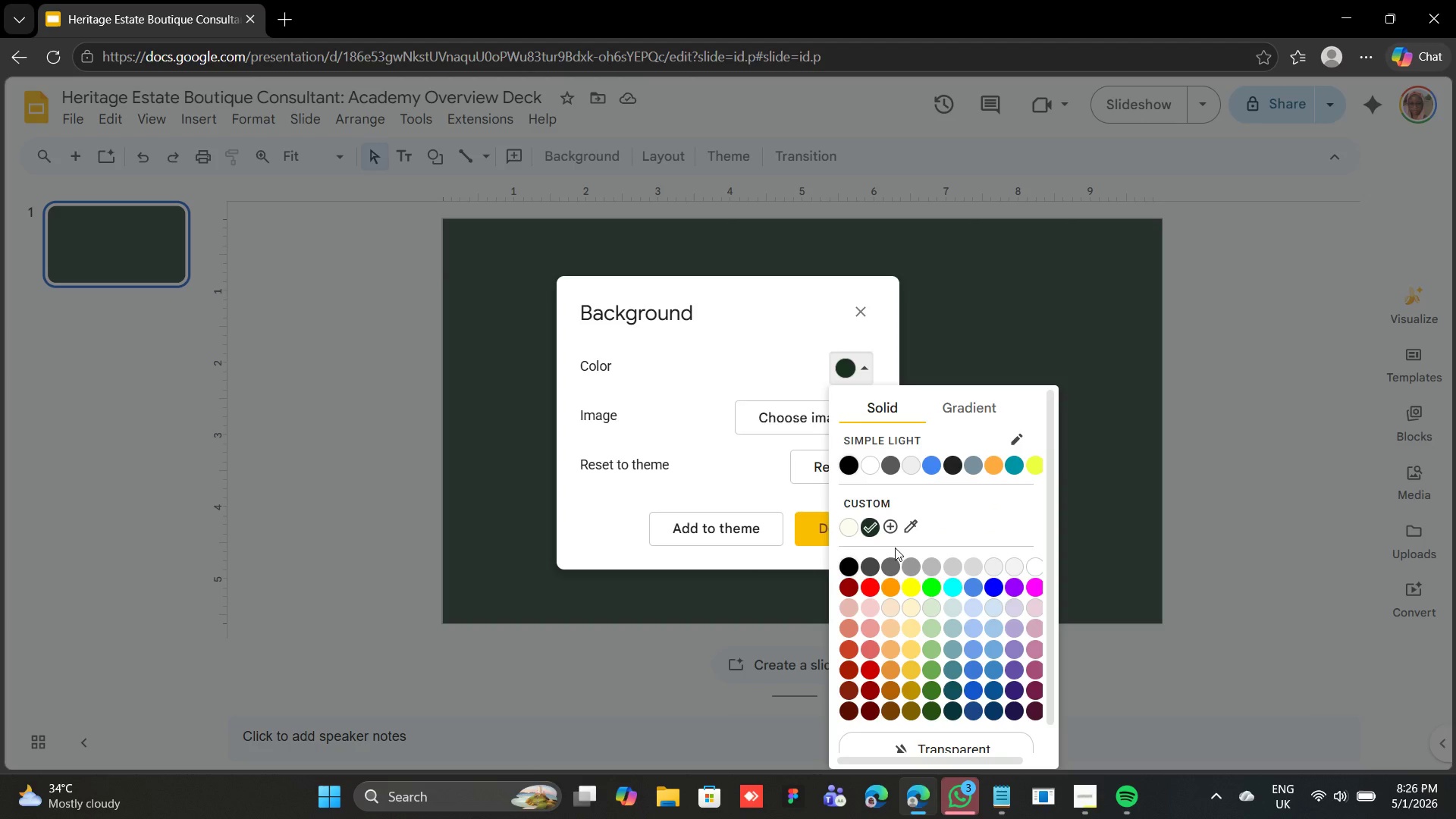 
left_click([895, 534])
 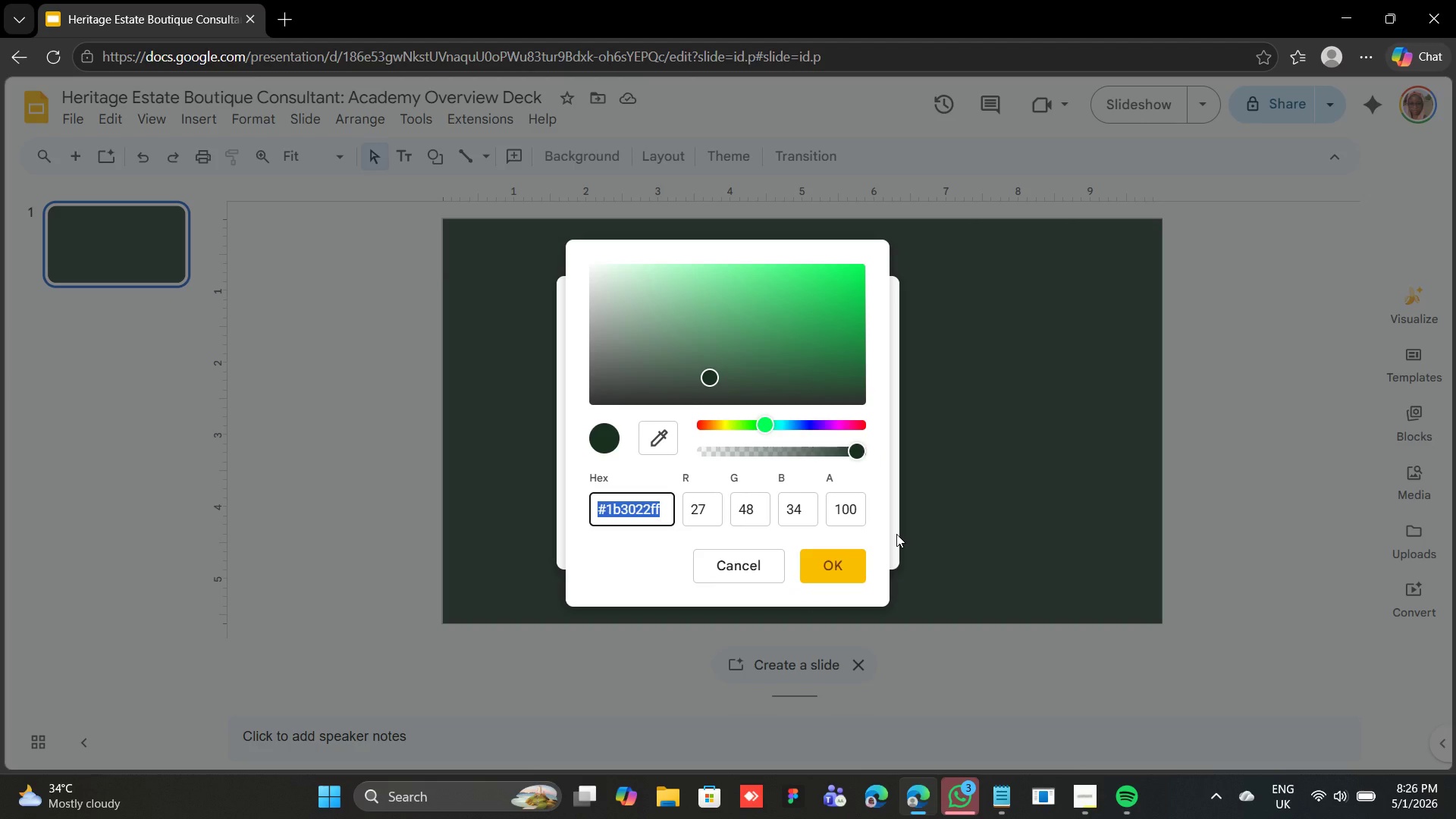 
key(Control+V)
 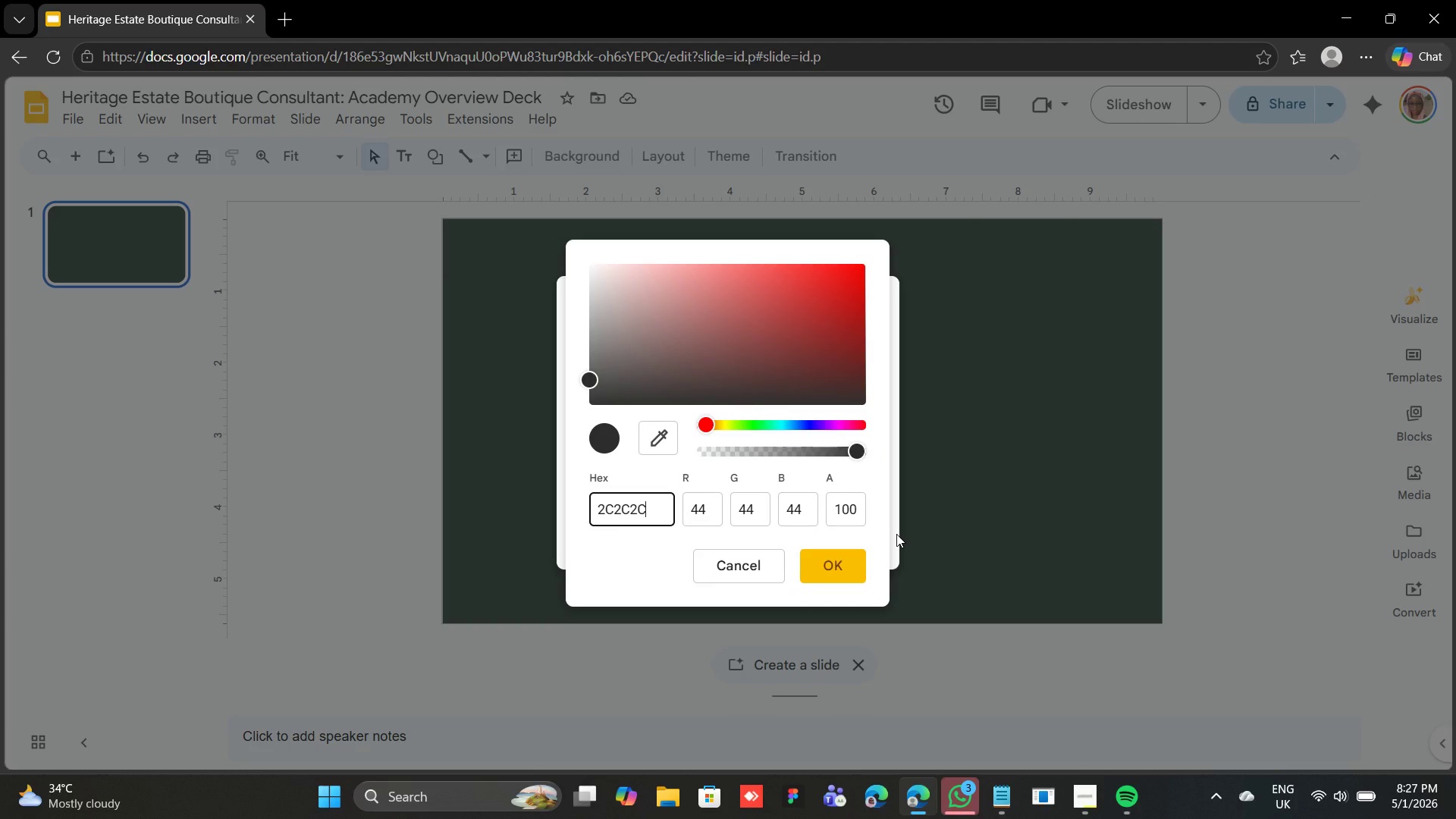 
wait(8.28)
 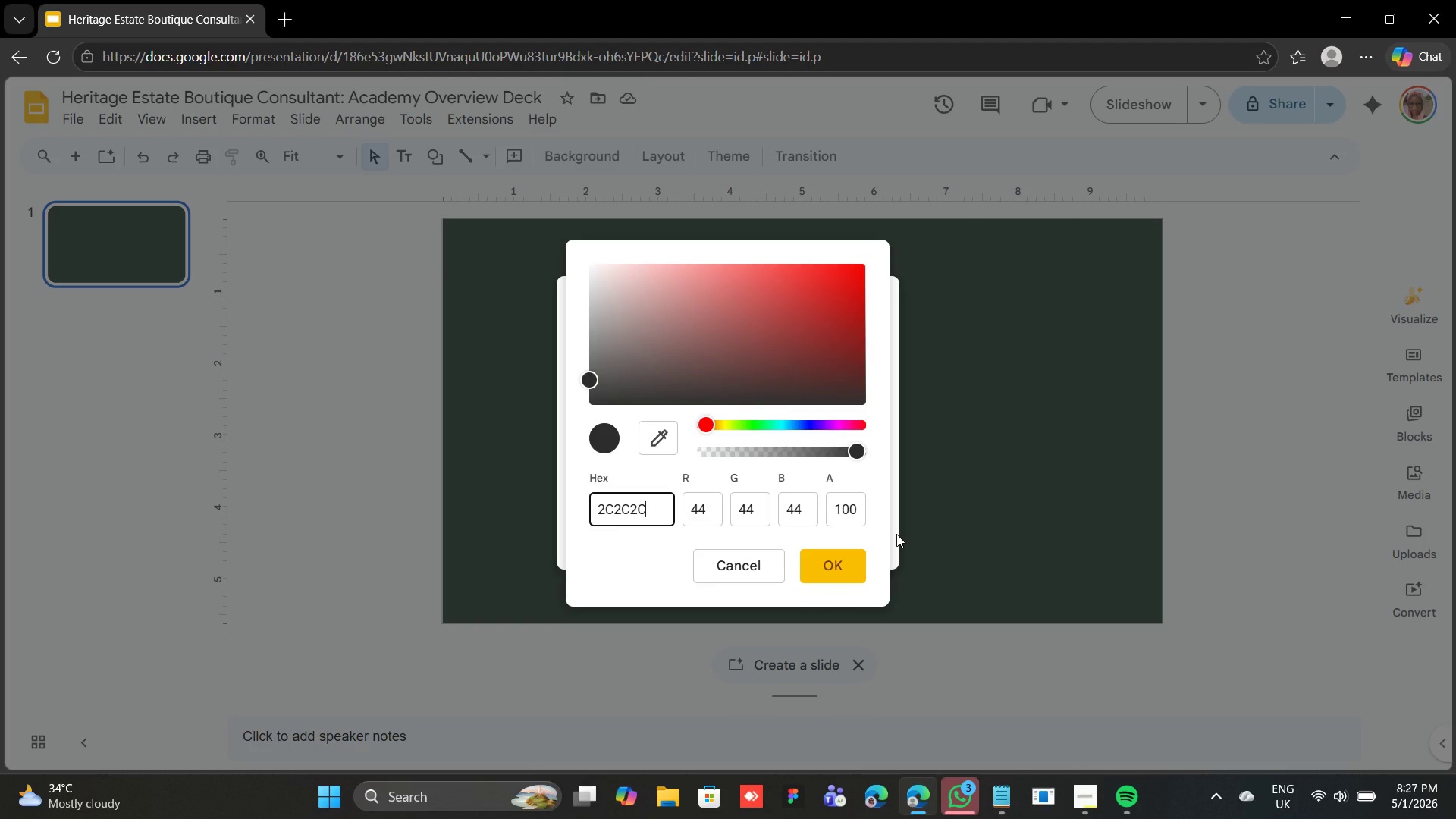 
left_click([847, 554])
 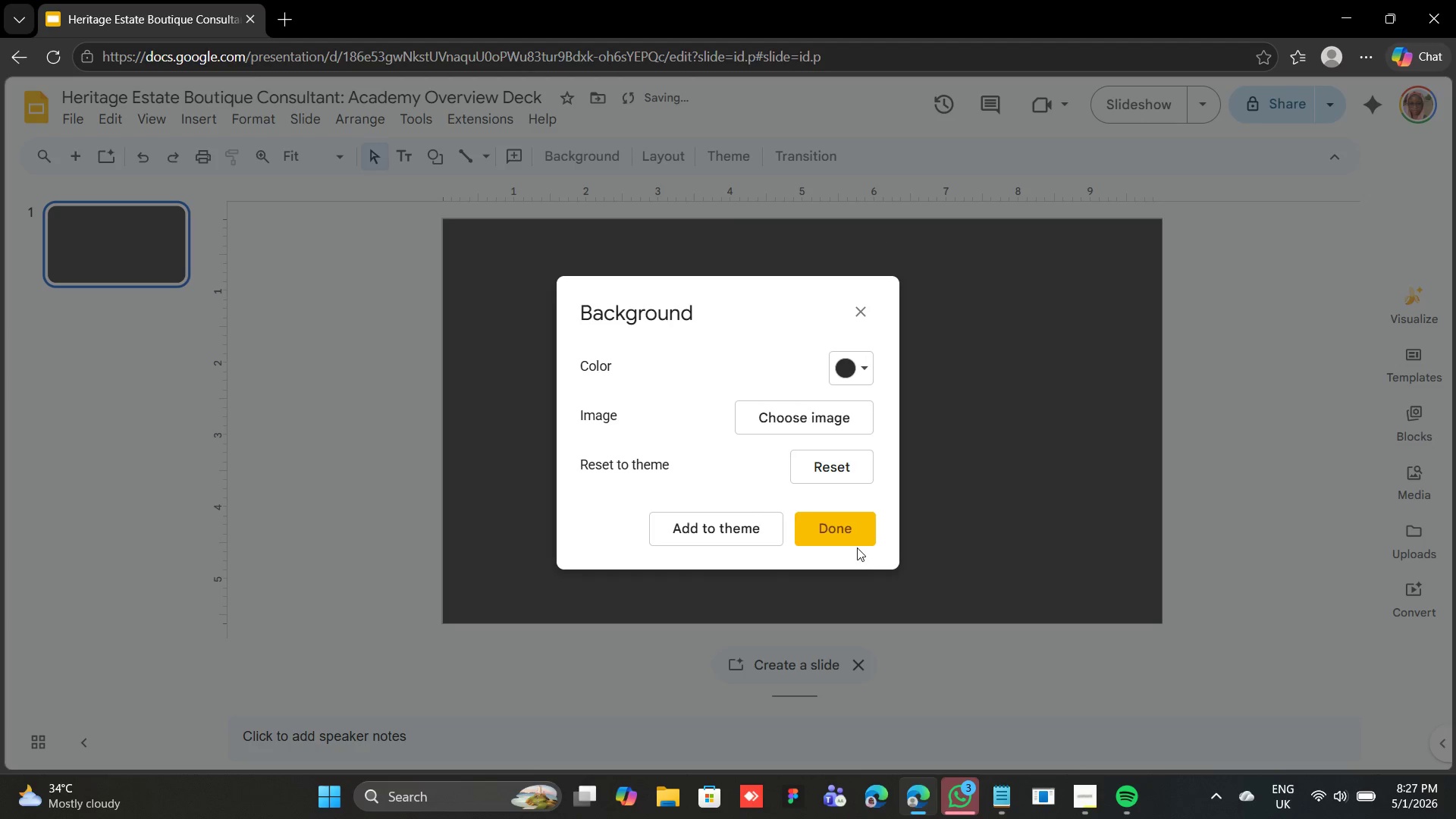 
left_click([854, 533])
 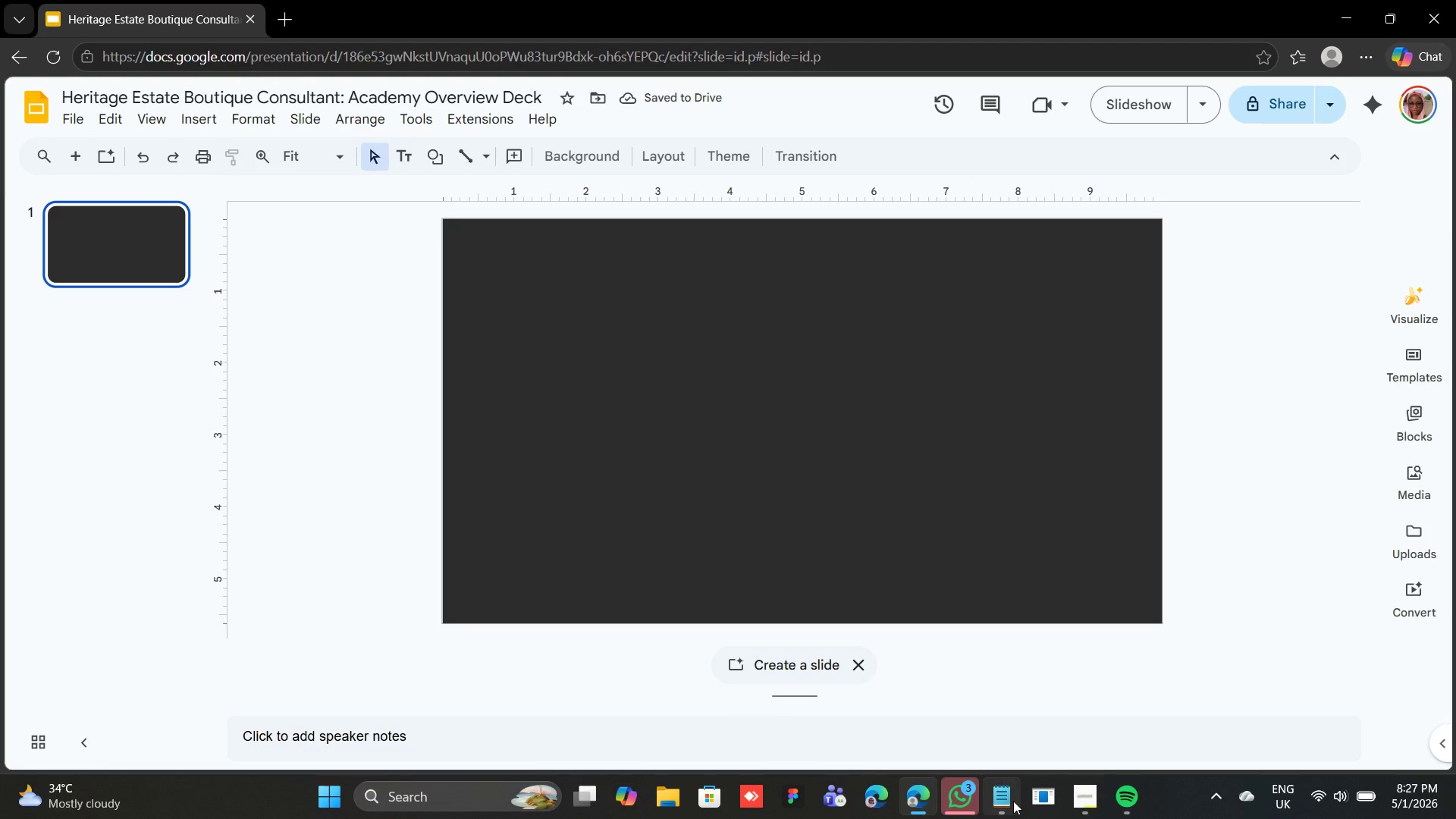 
left_click([1009, 801])
 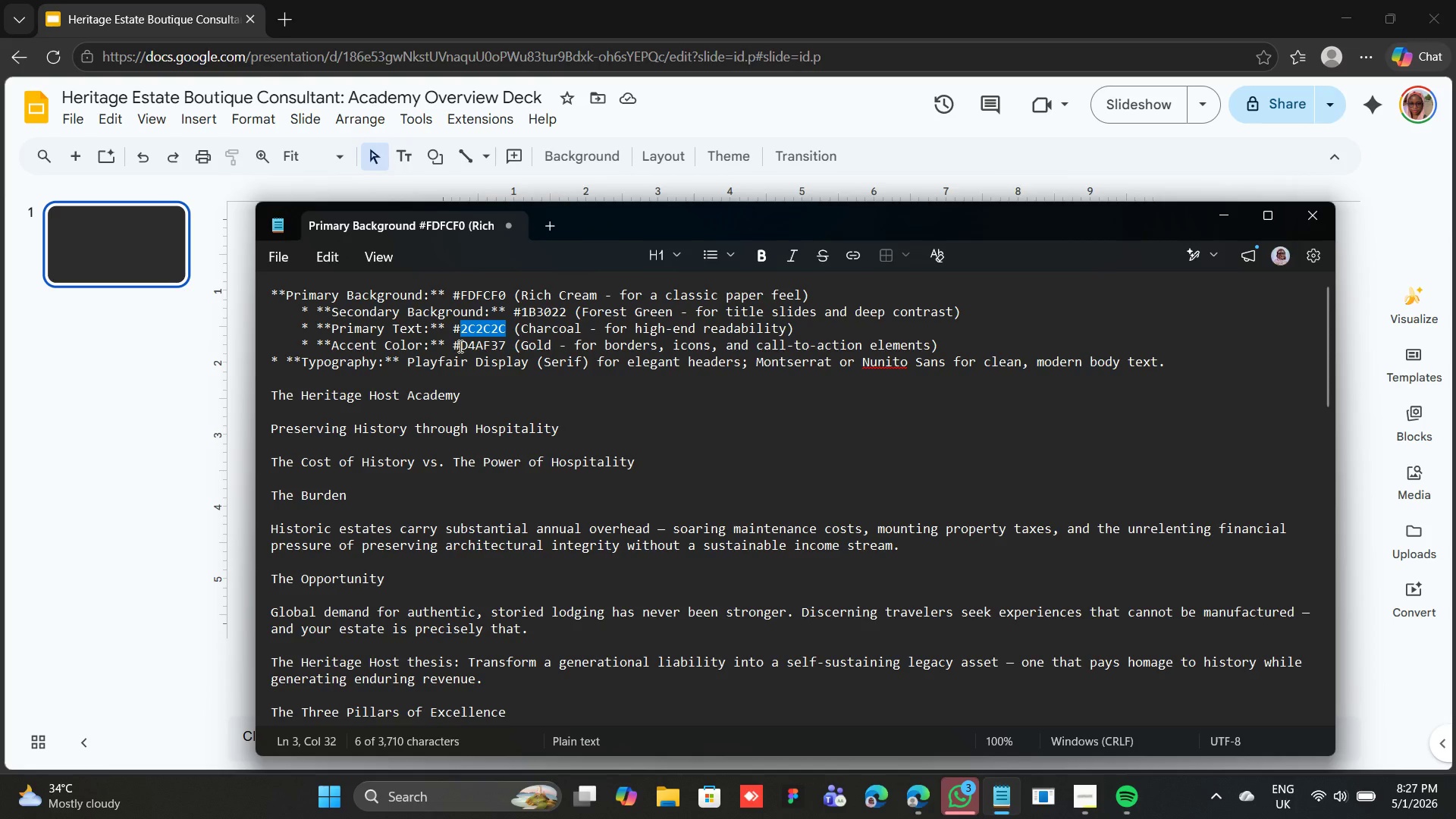 
left_click_drag(start_coordinate=[459, 345], to_coordinate=[505, 352])
 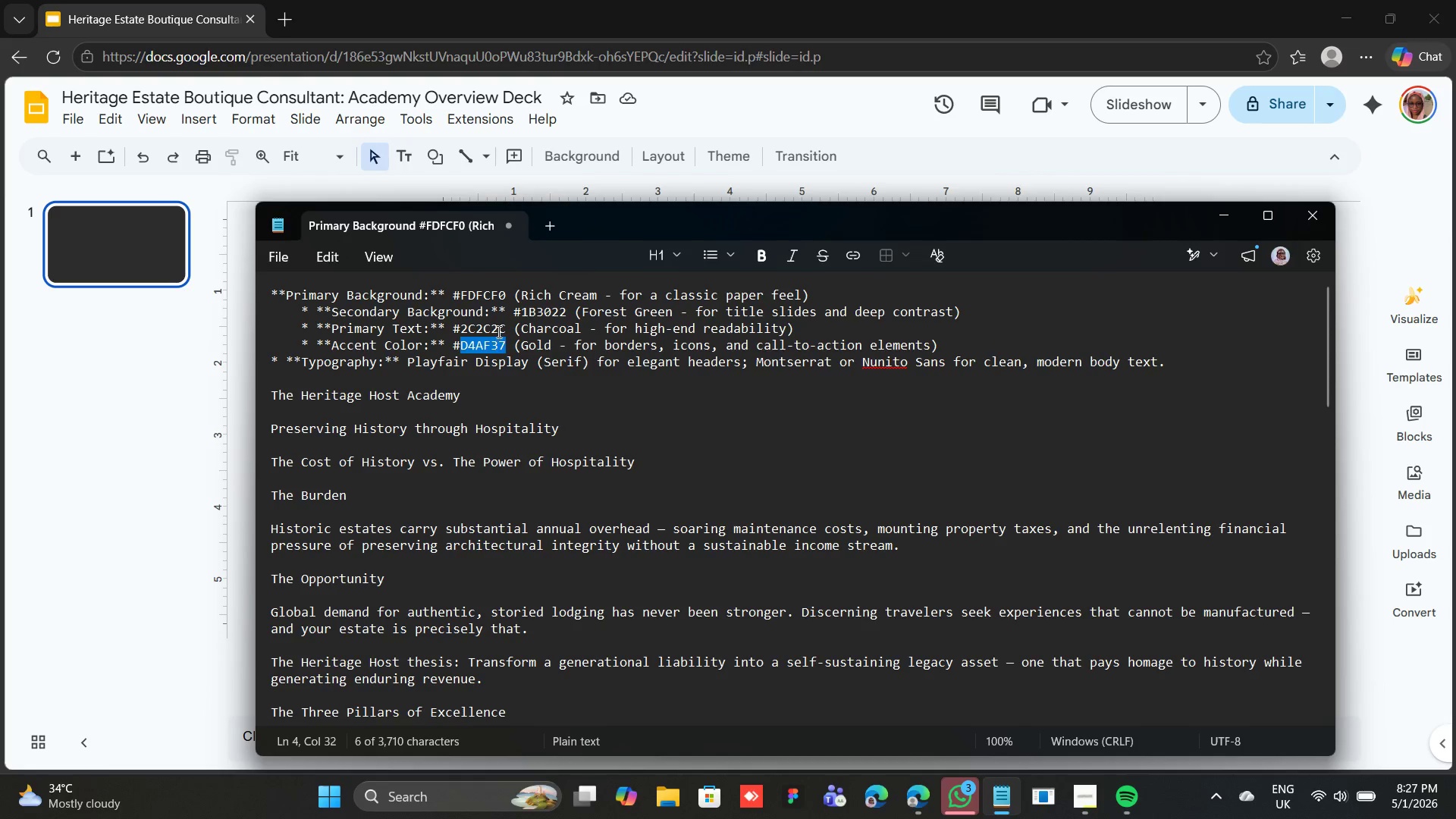 
right_click([491, 342])
 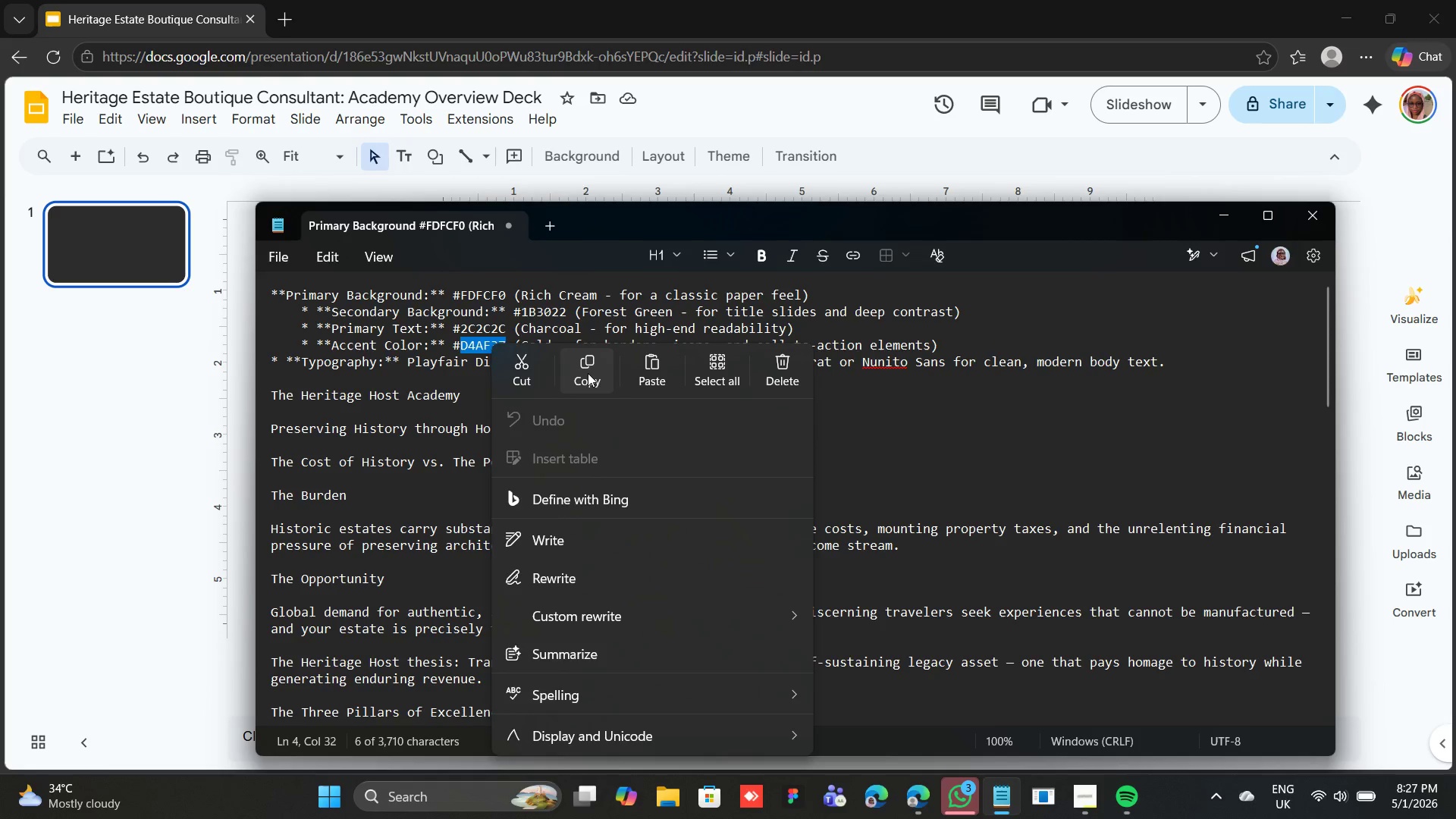 
left_click([589, 373])
 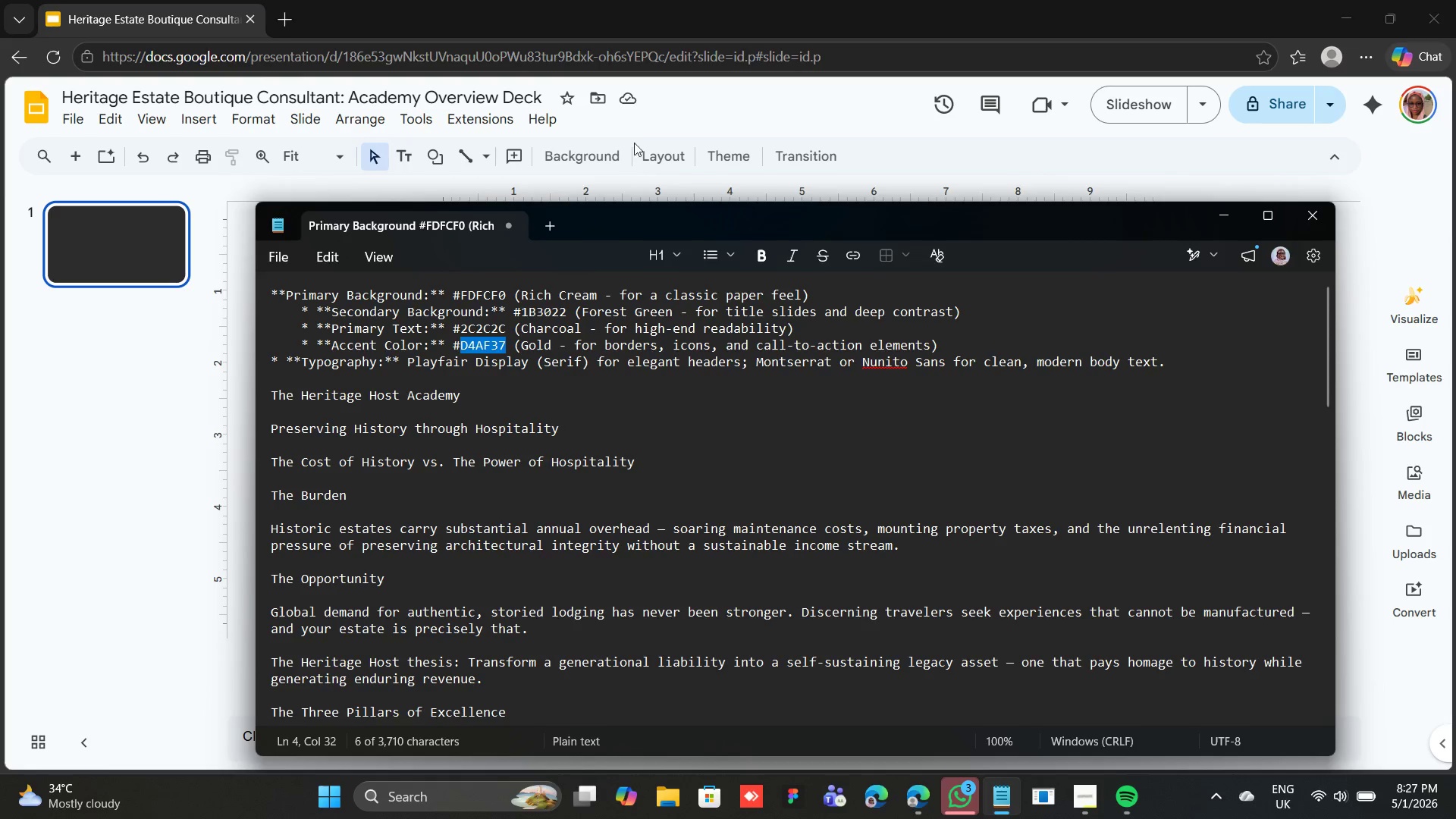 
left_click([634, 125])
 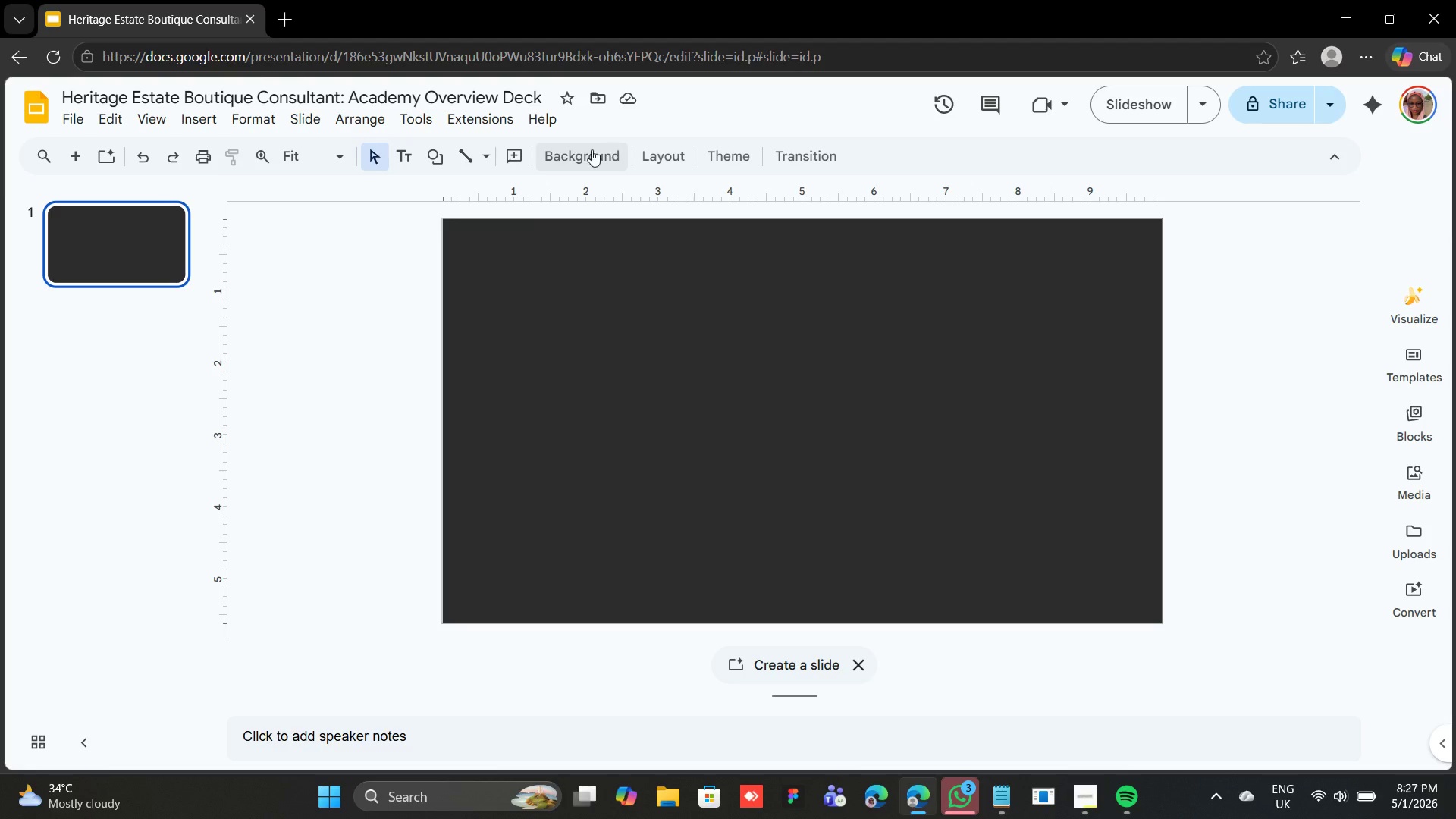 
left_click([591, 149])
 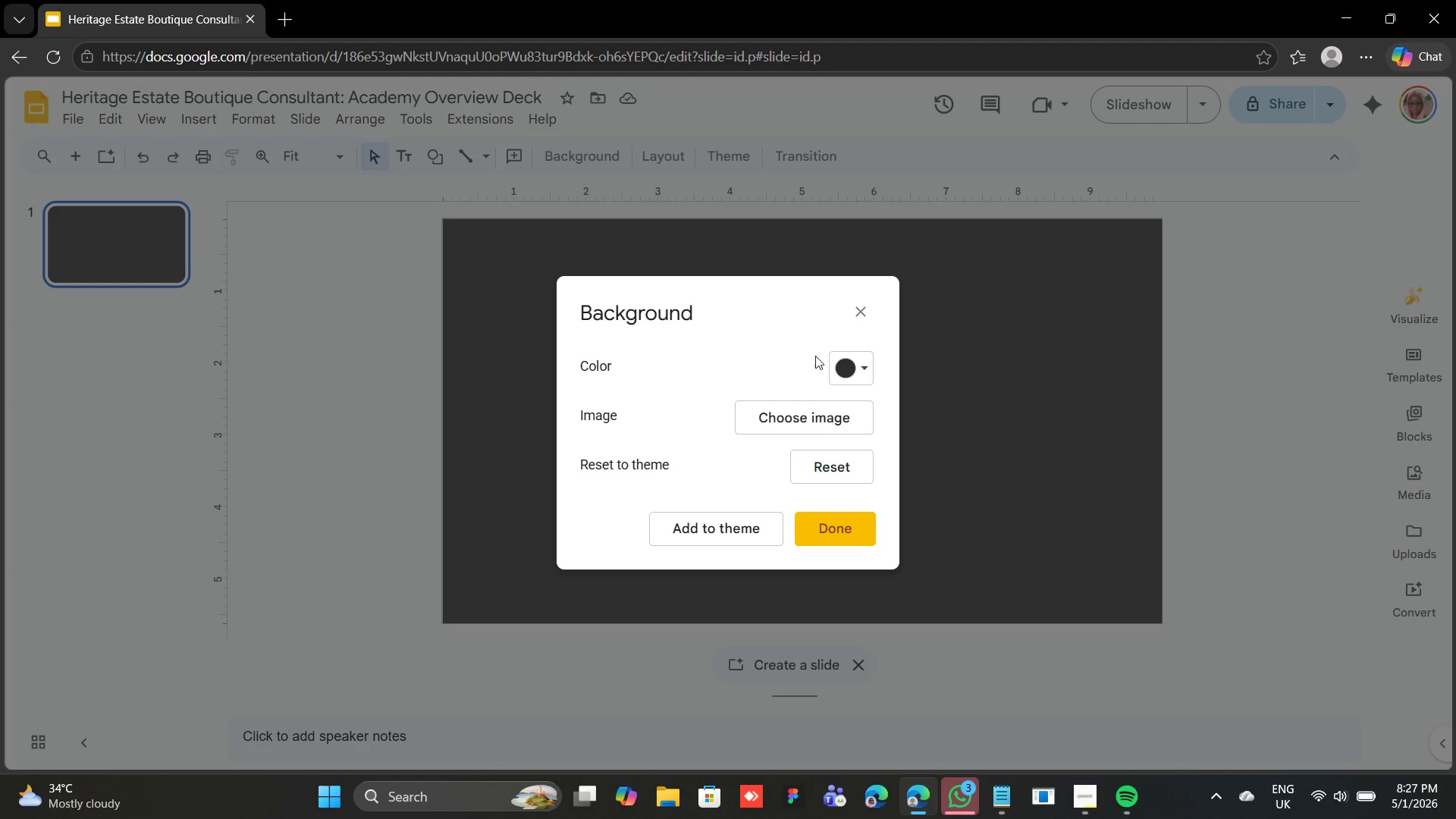 
left_click([861, 376])
 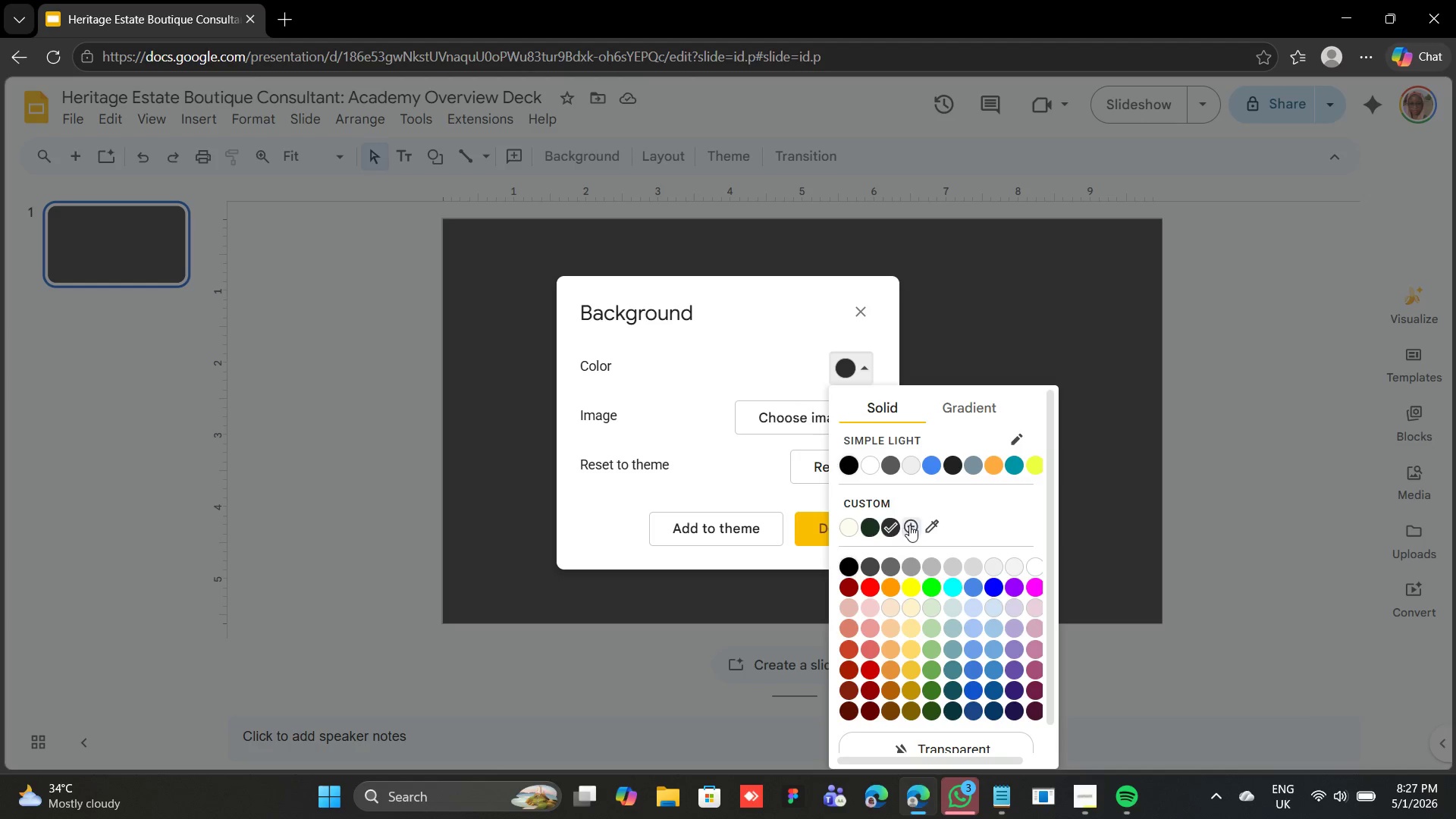 
left_click([911, 525])
 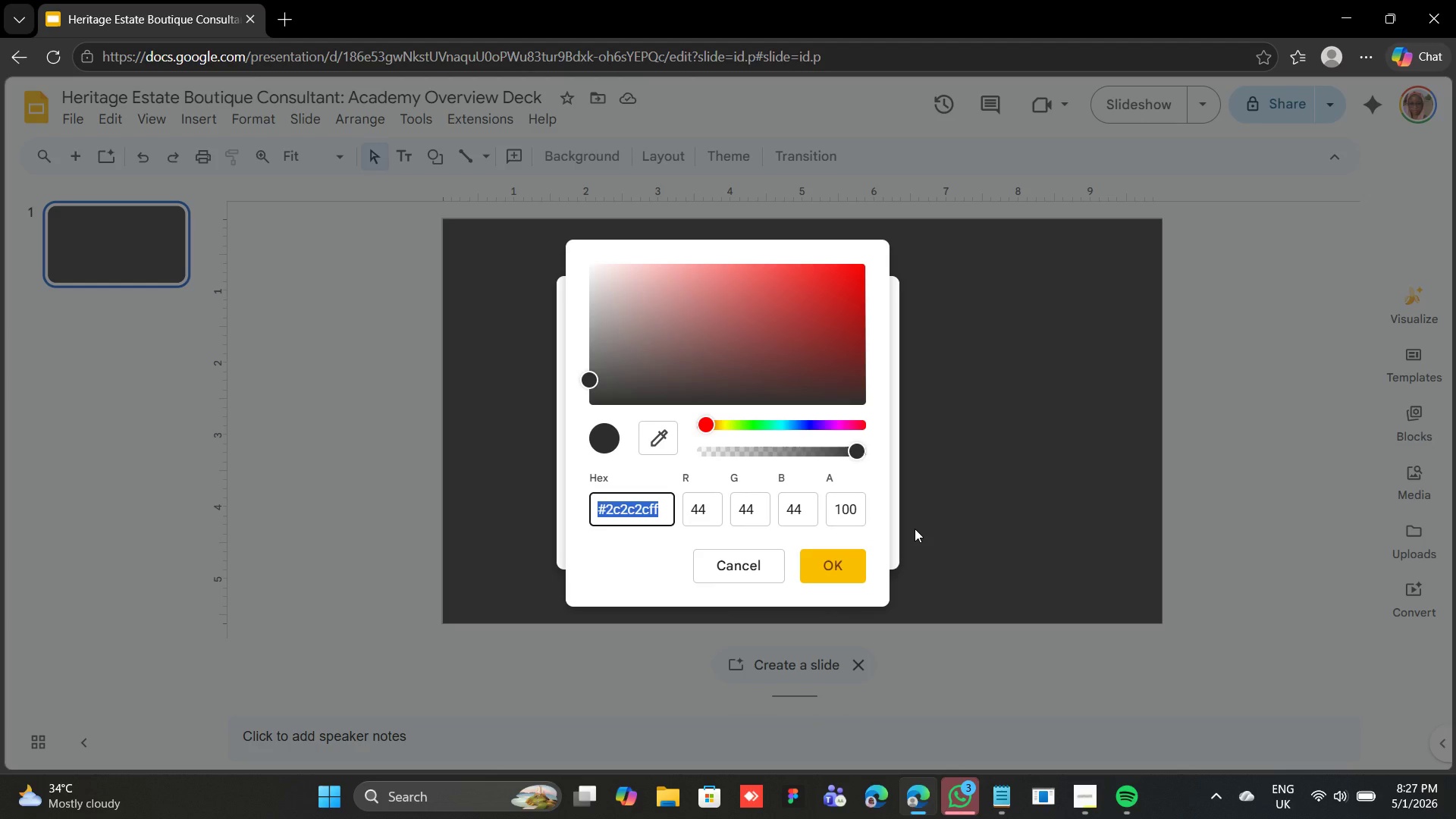 
key(Control+V)
 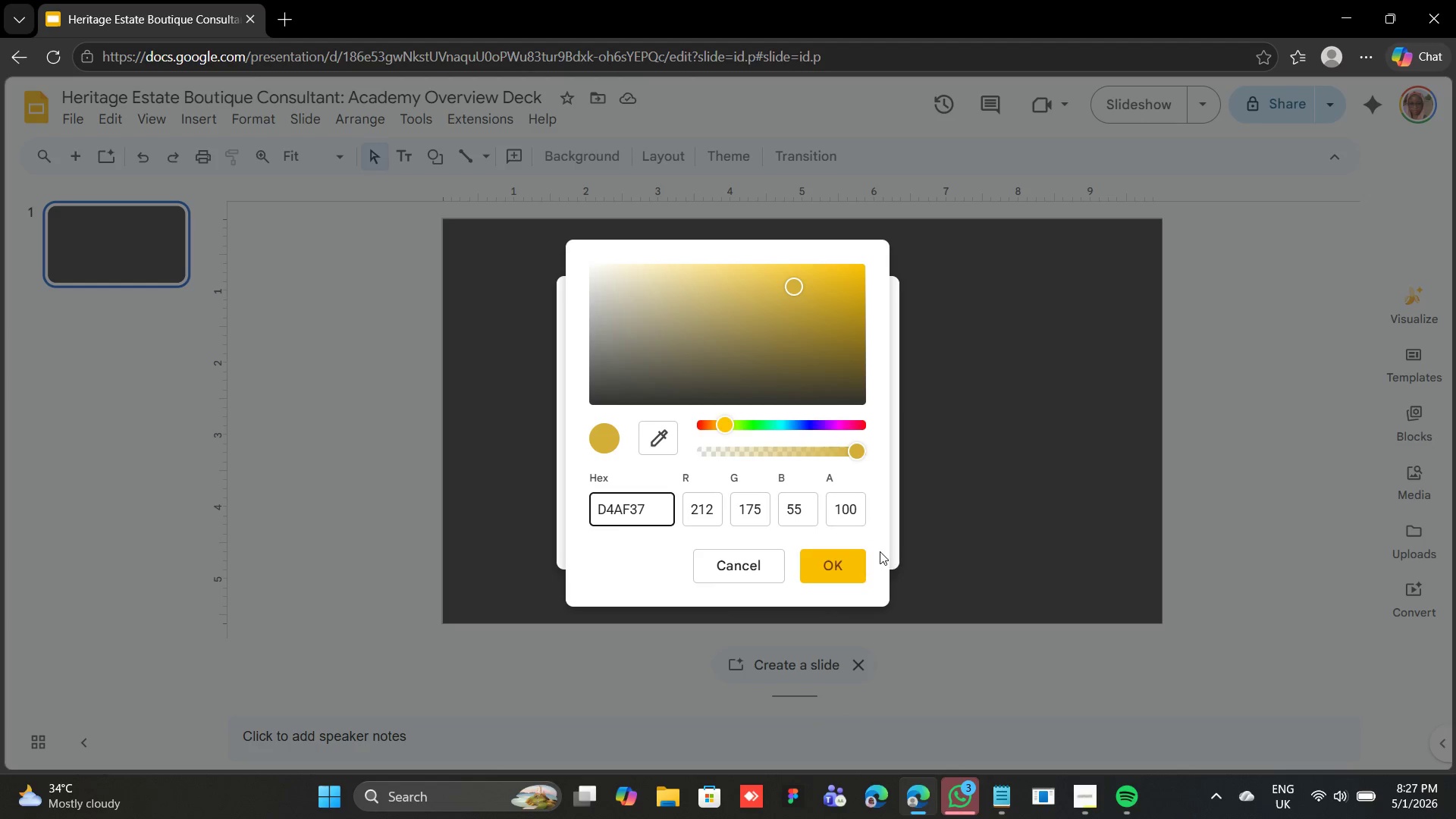 
left_click([851, 571])
 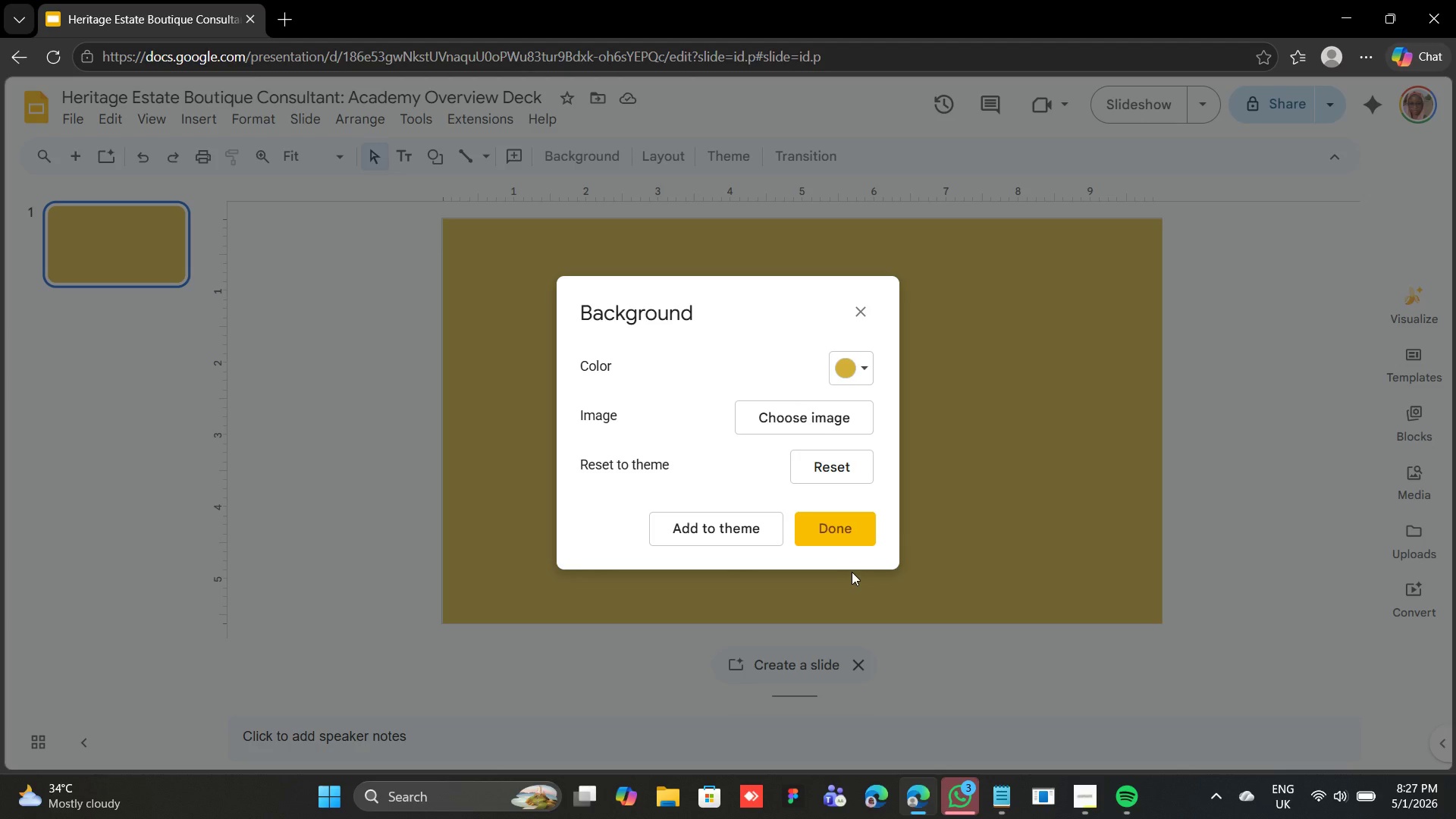 
wait(11.14)
 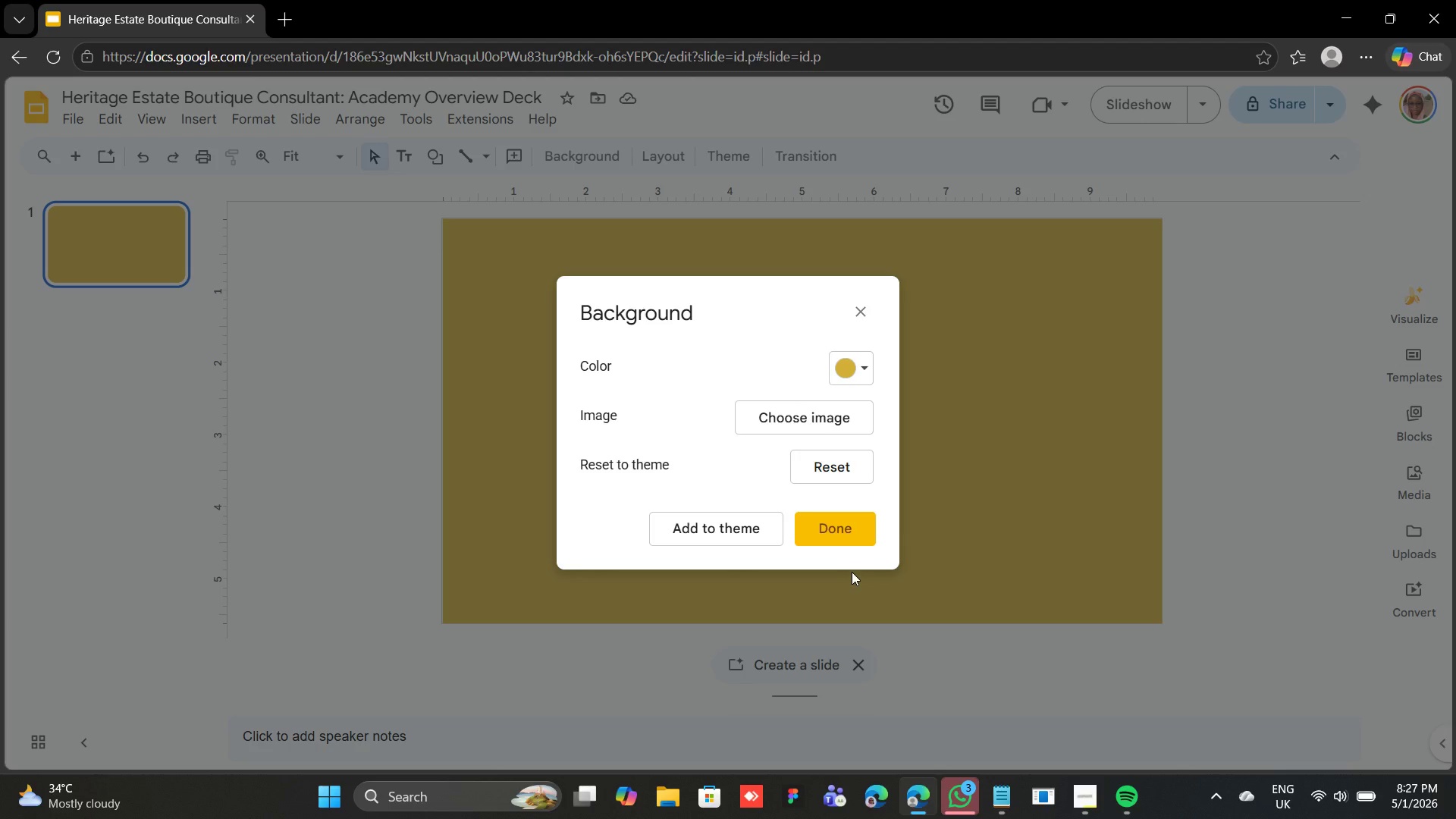 
left_click([849, 529])
 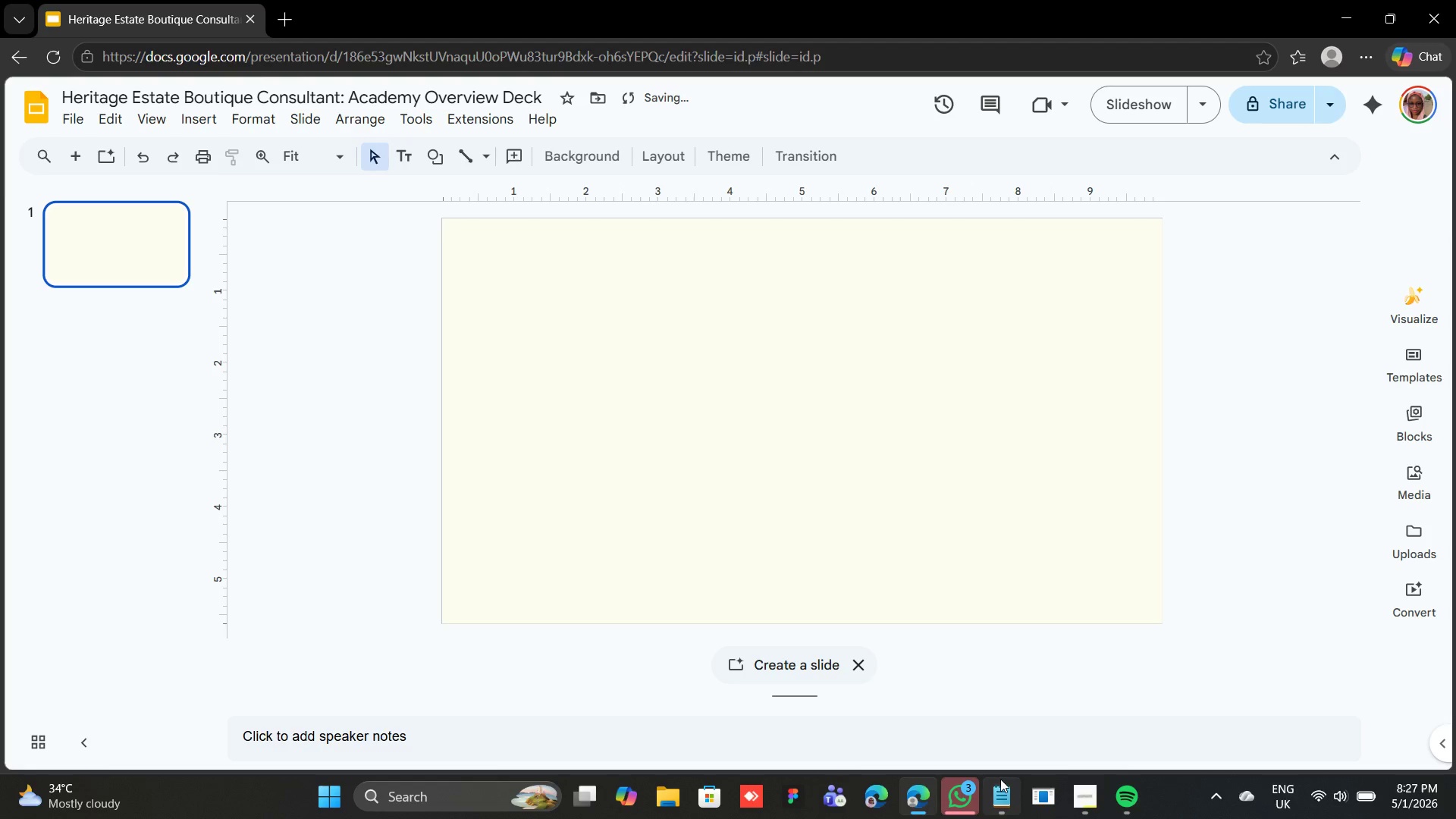 
left_click([1000, 795])
 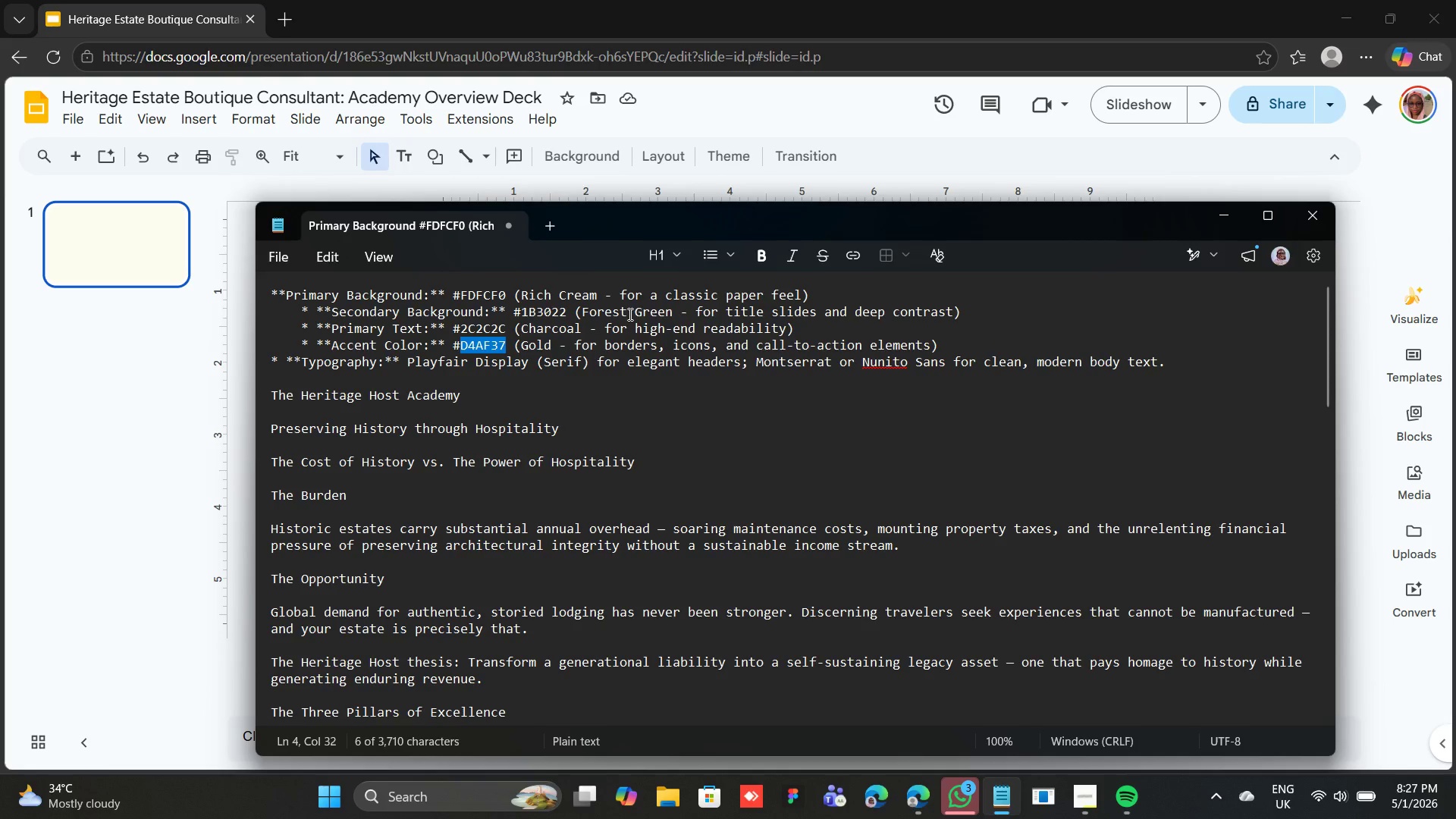 
wait(21.19)
 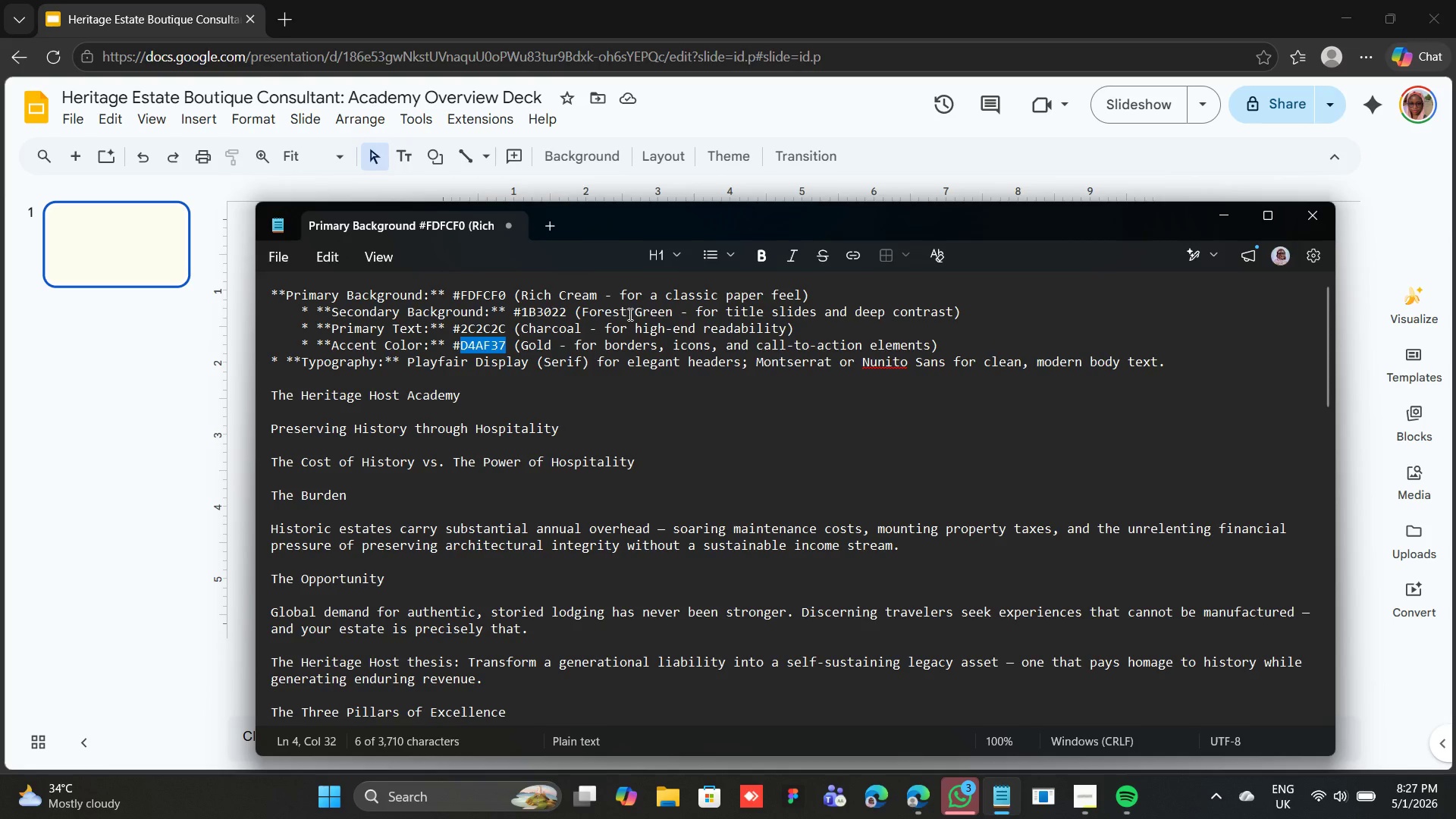 
left_click([1219, 208])
 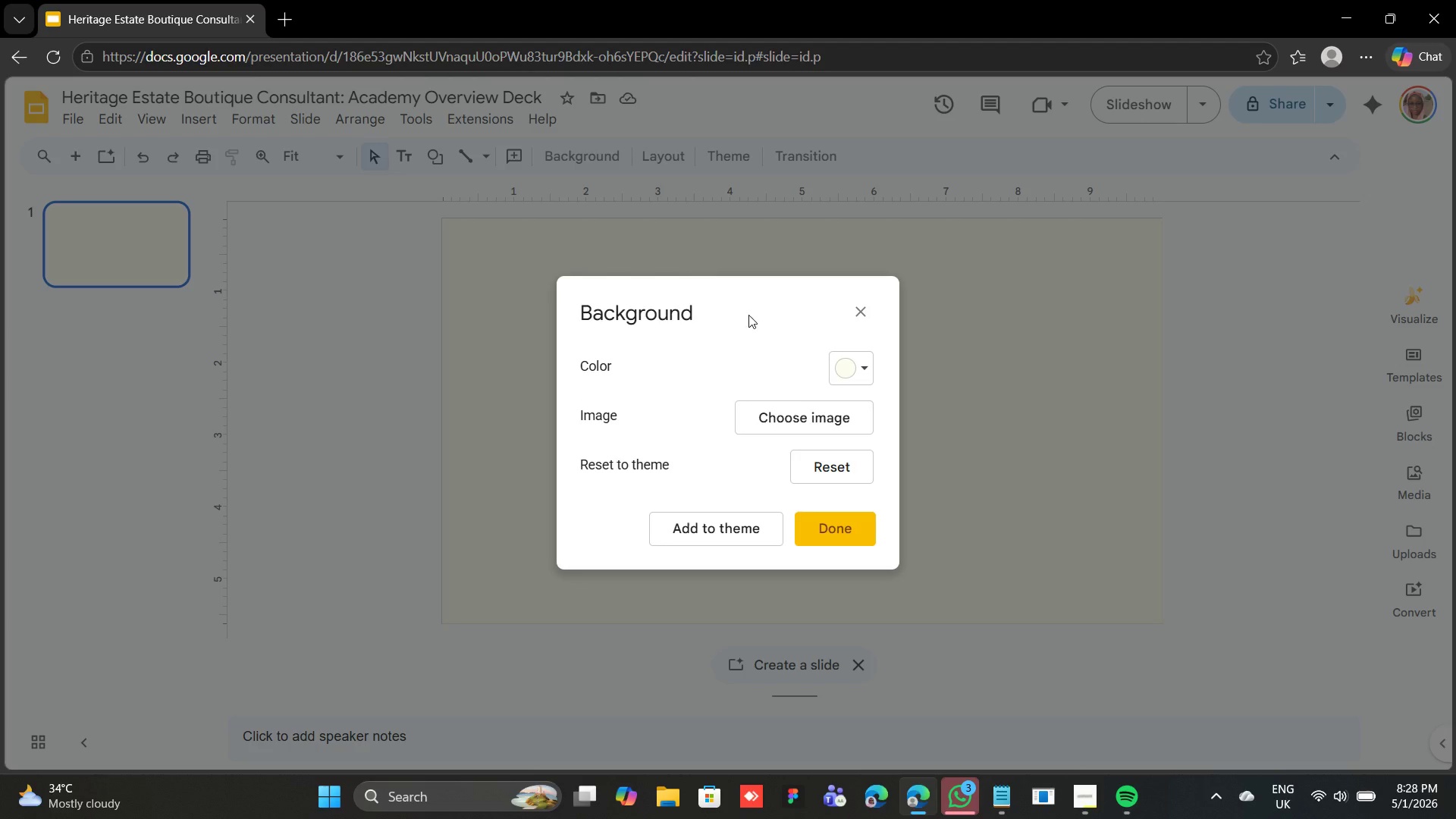 
left_click([871, 366])
 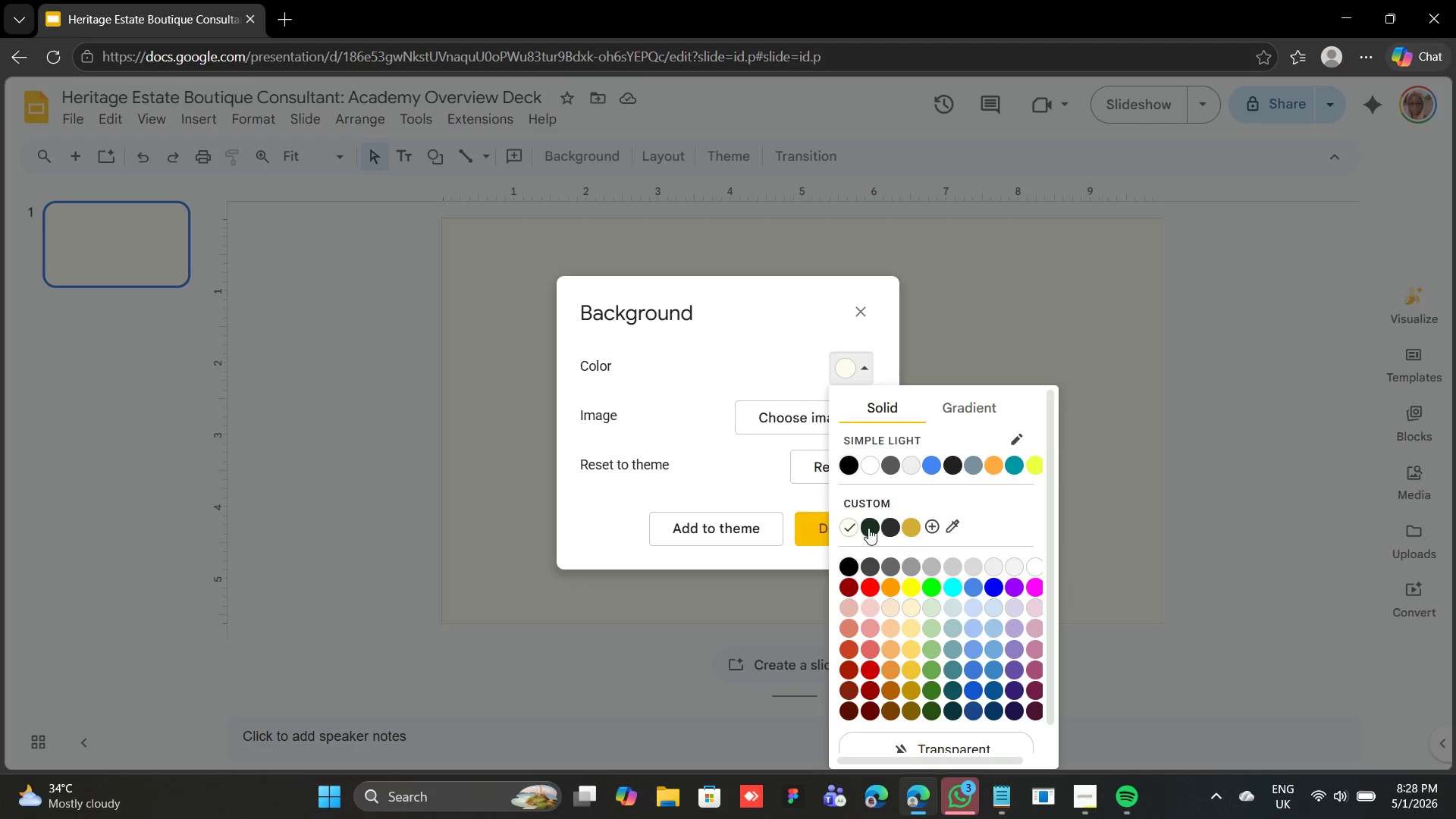 
left_click([868, 527])
 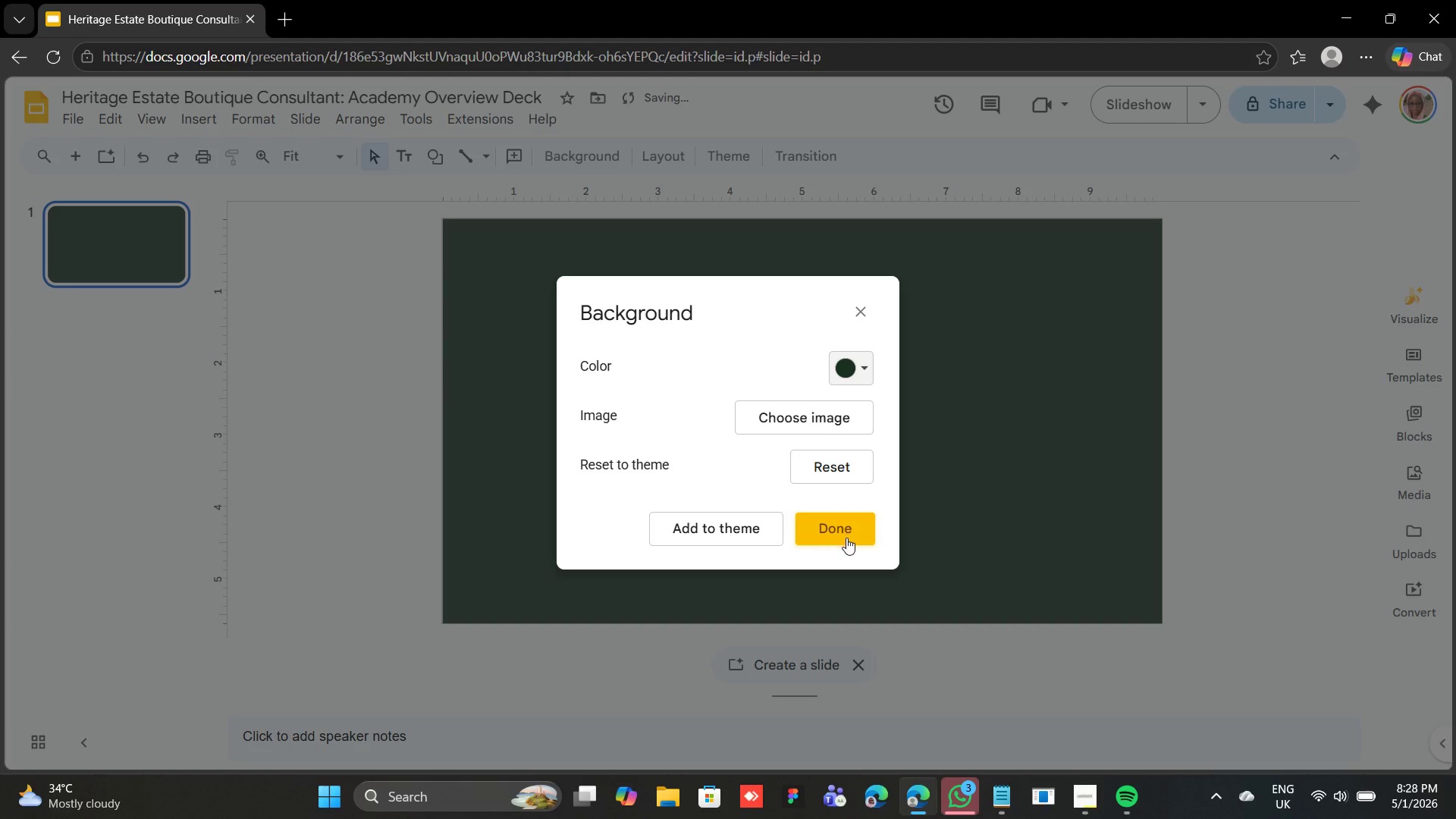 
left_click([843, 535])
 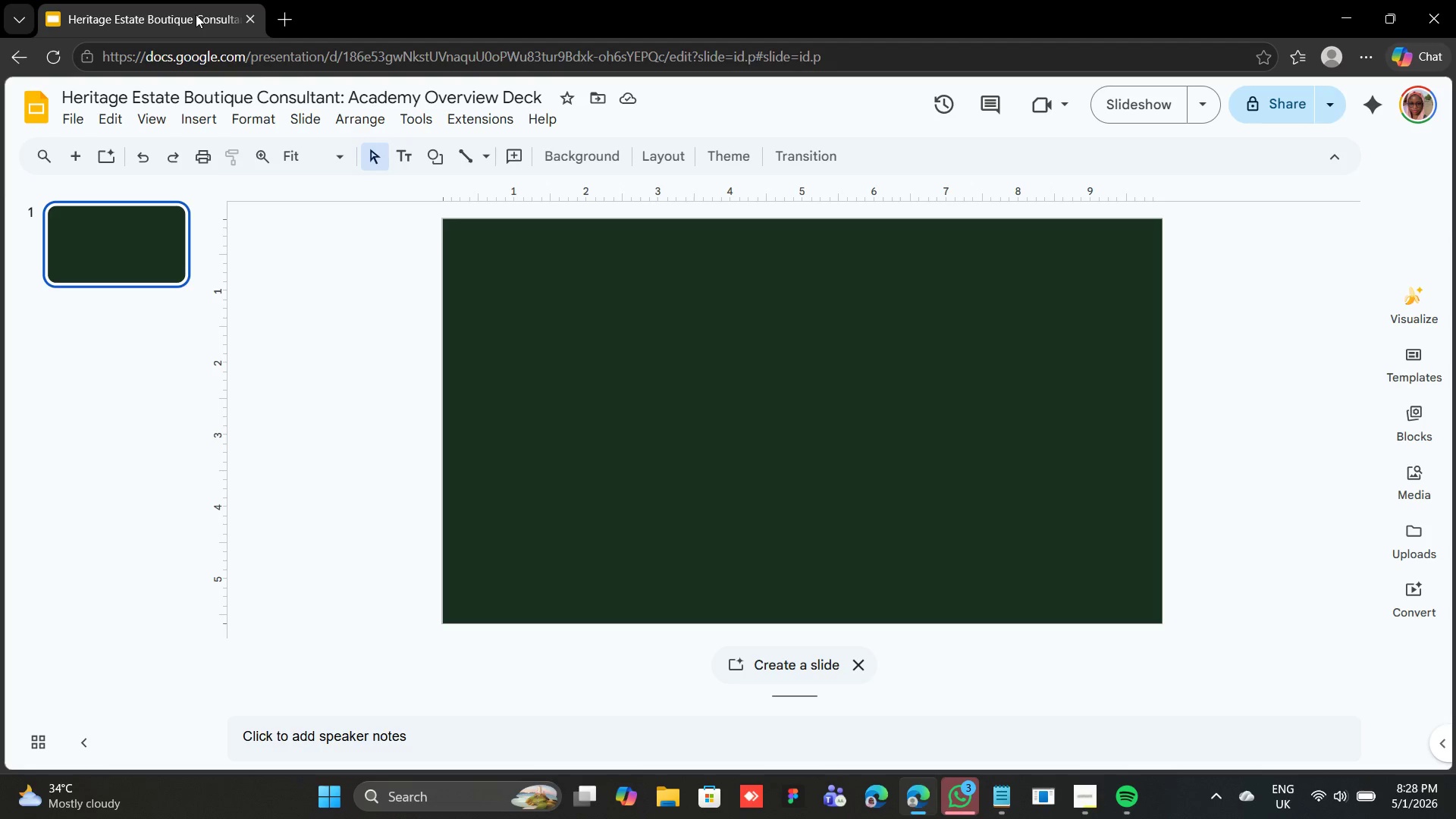 
wait(16.19)
 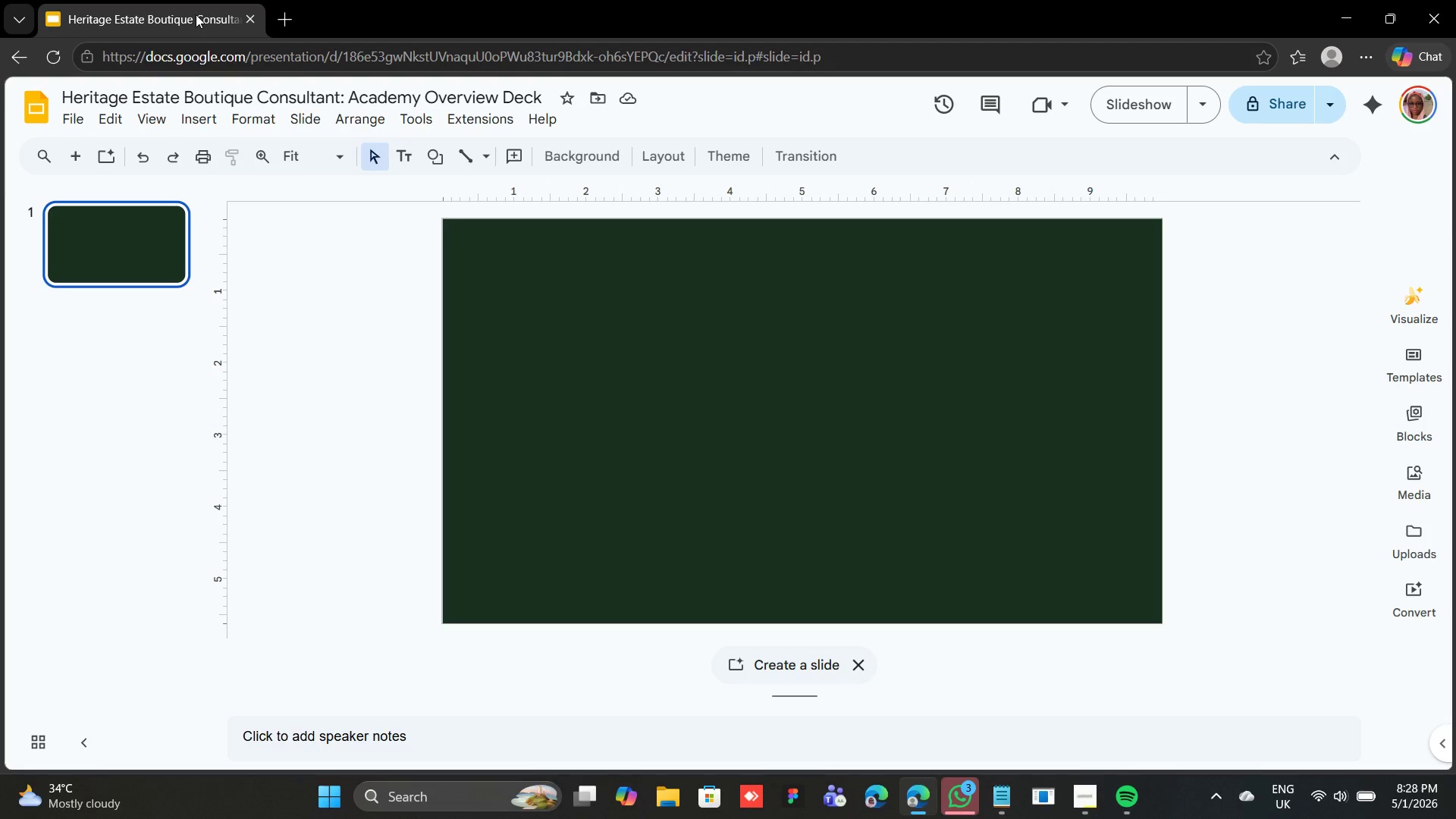 
scroll: coordinate [501, 322], scroll_direction: down, amount: 3.0
 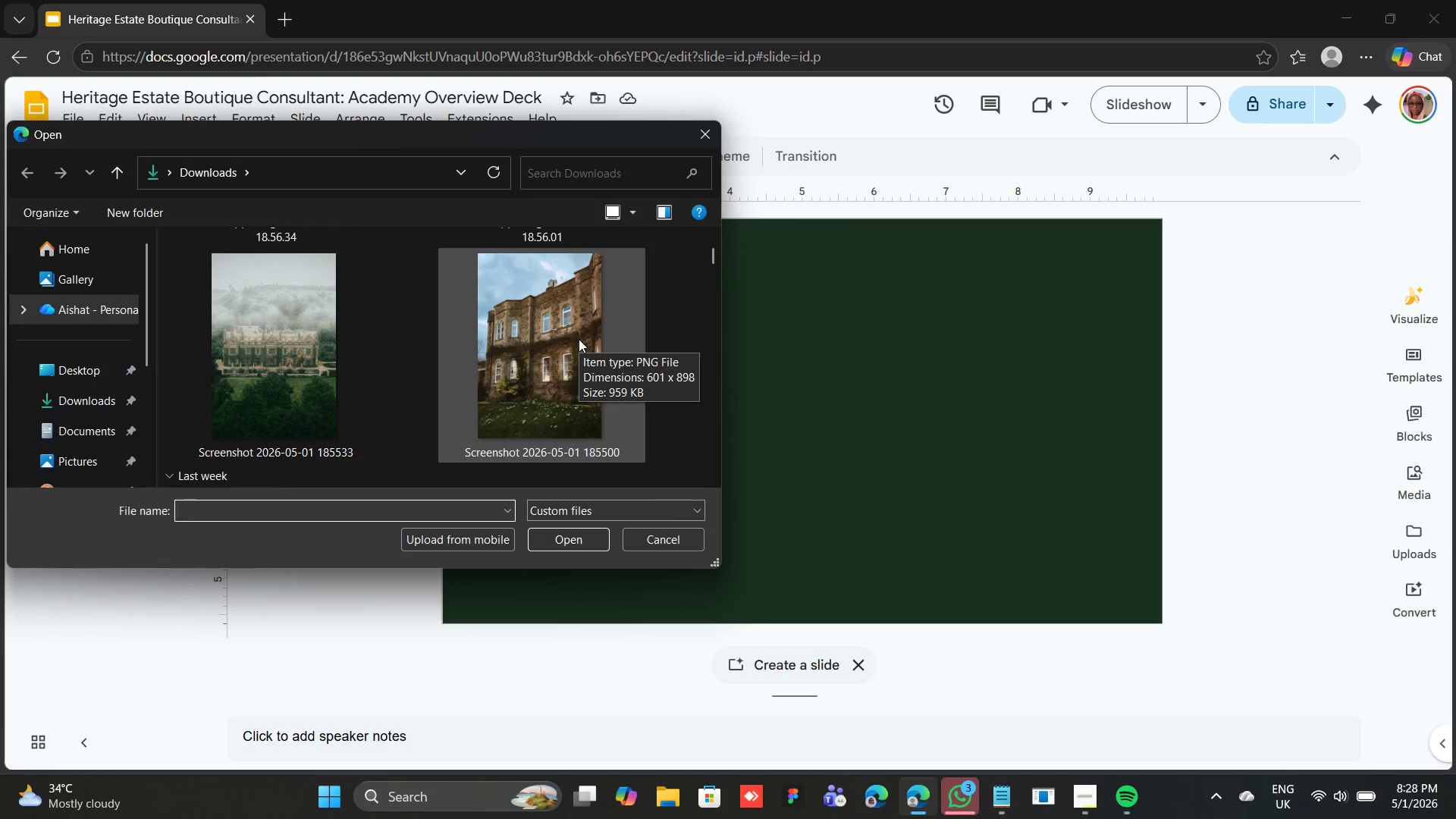 
double_click([579, 340])
 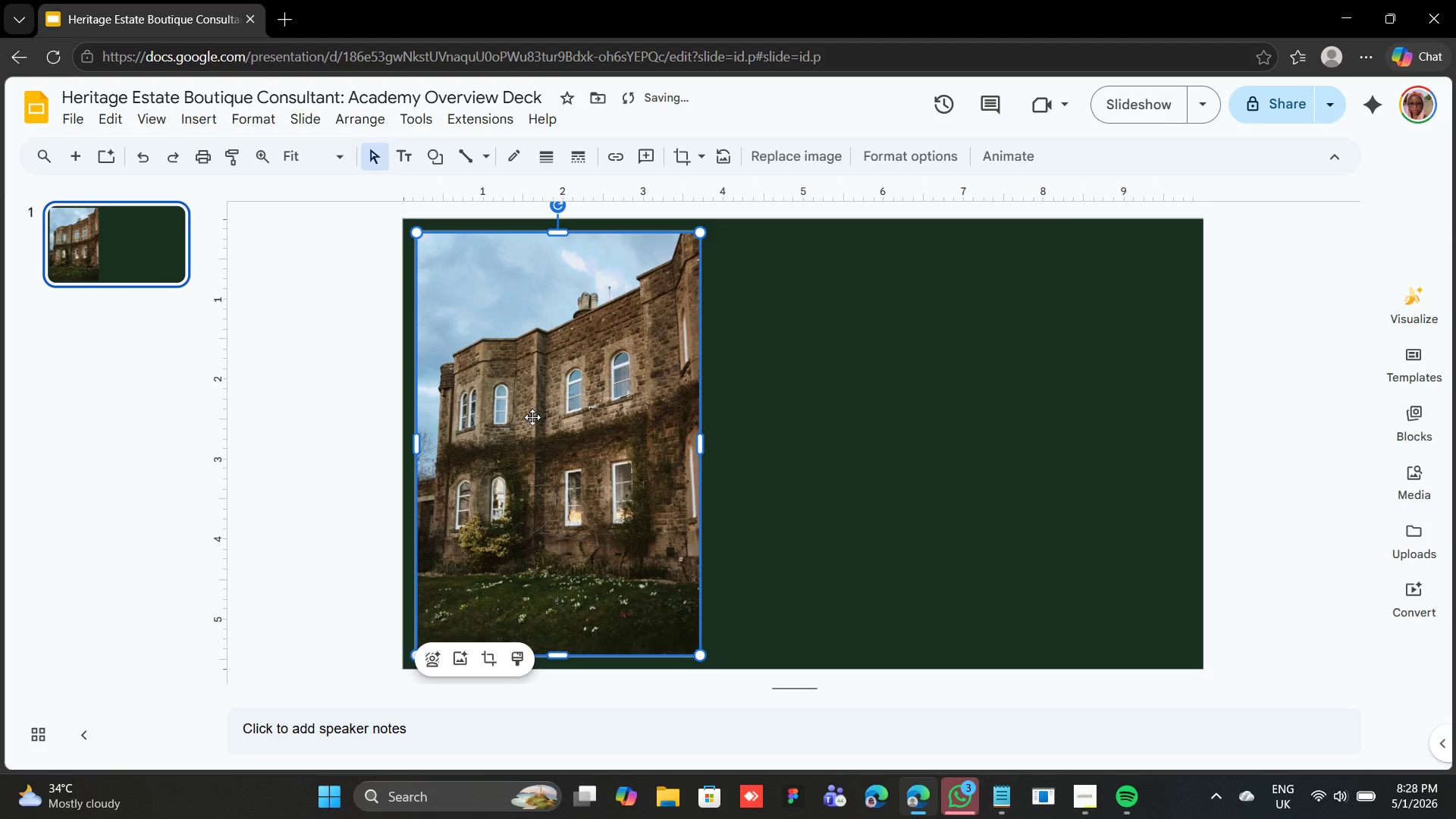 
left_click_drag(start_coordinate=[532, 417], to_coordinate=[520, 407])
 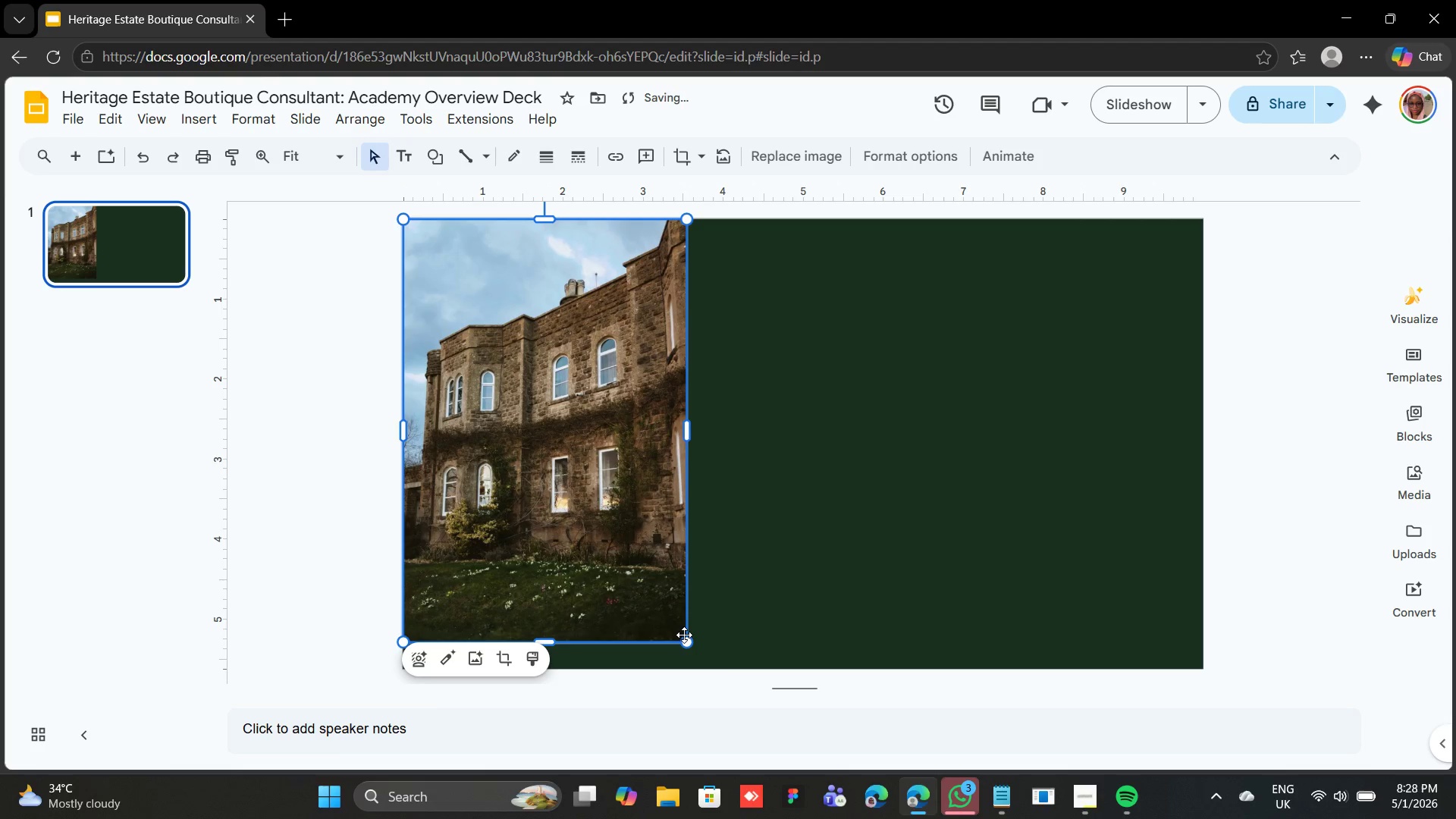 
hold_key(key=ShiftLeft, duration=1.36)
left_click_drag(start_coordinate=[686, 645], to_coordinate=[692, 665])
 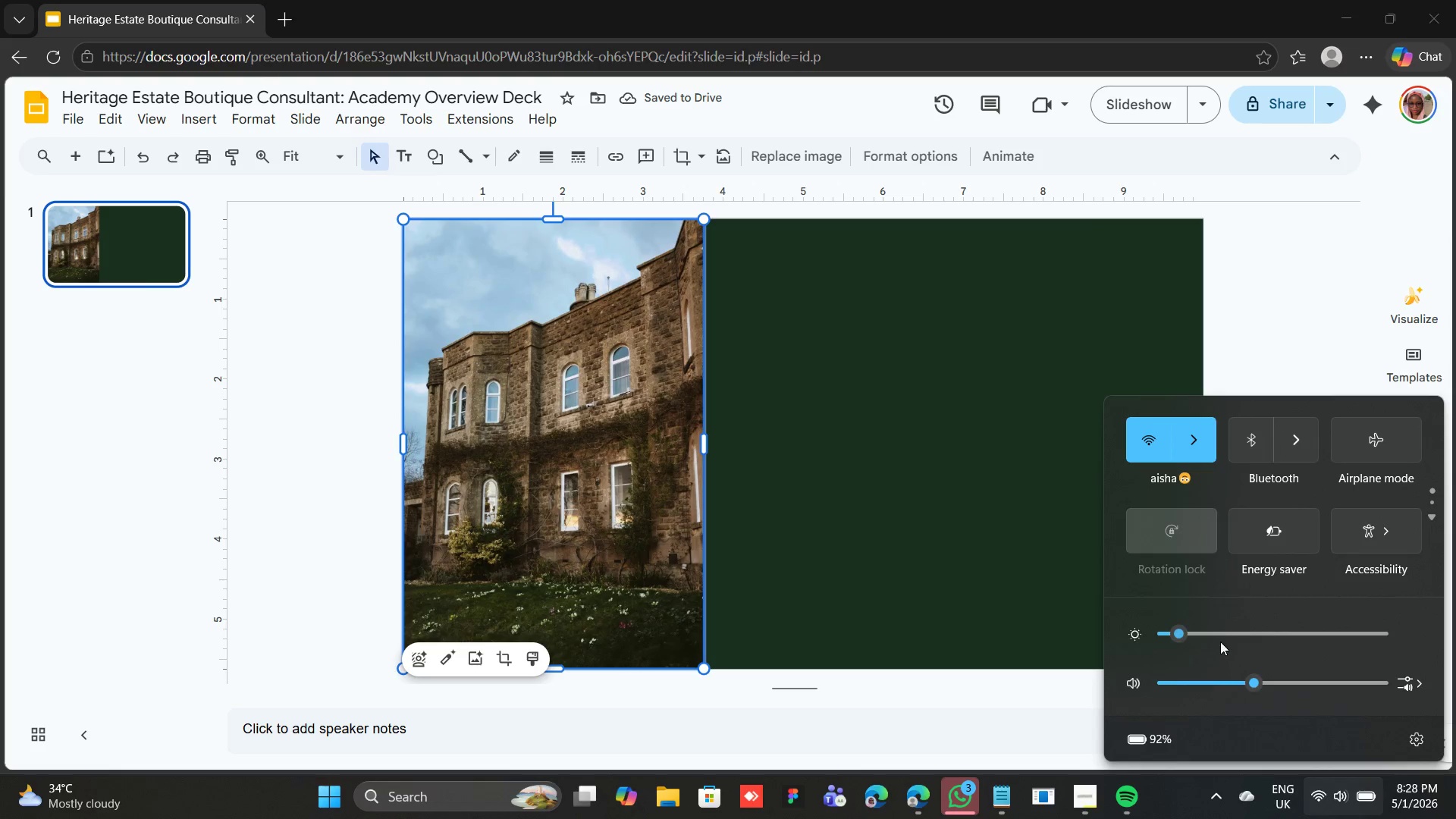 
left_click_drag(start_coordinate=[1182, 628], to_coordinate=[1286, 663])
 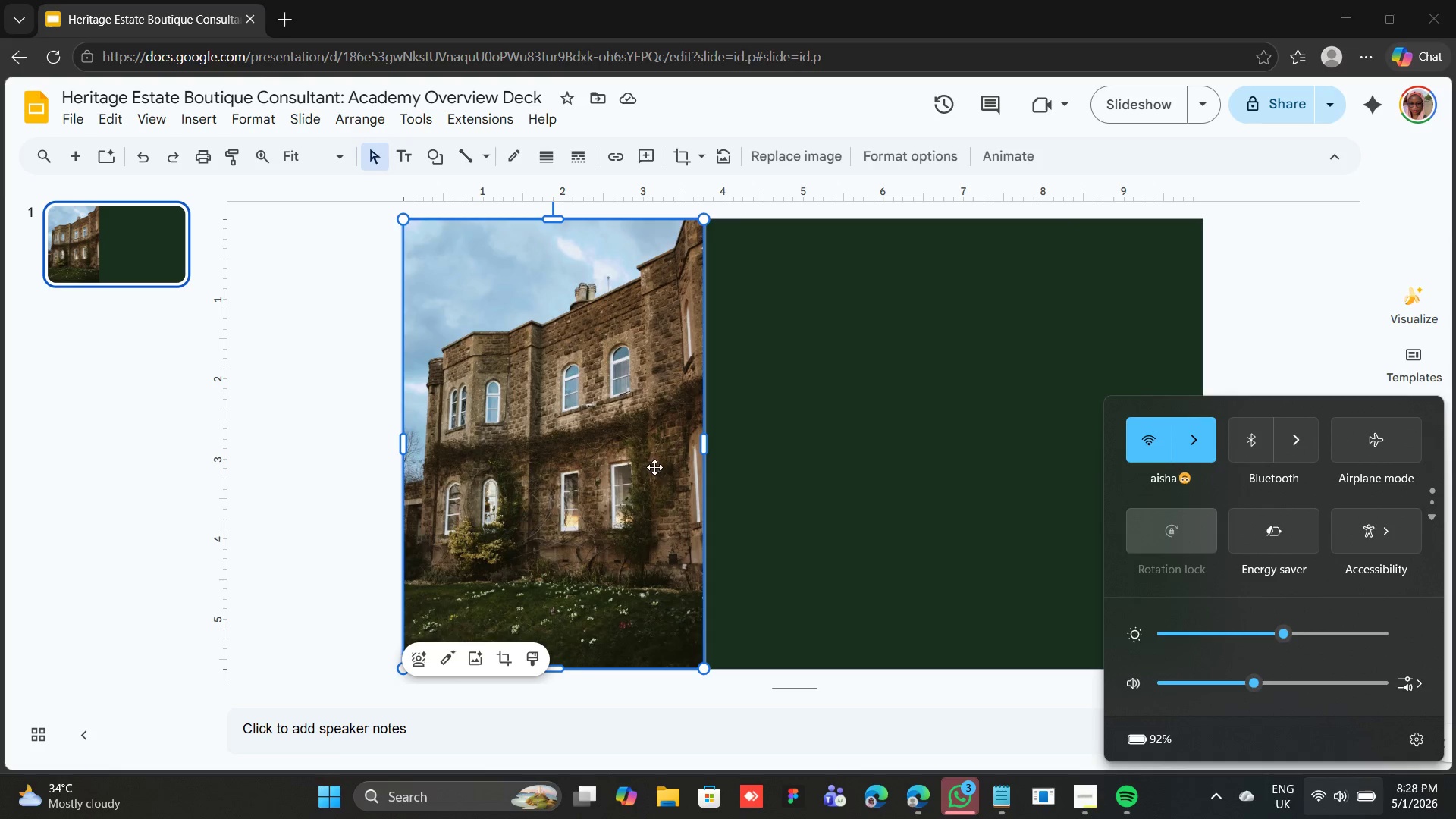 
left_click([802, 475])
 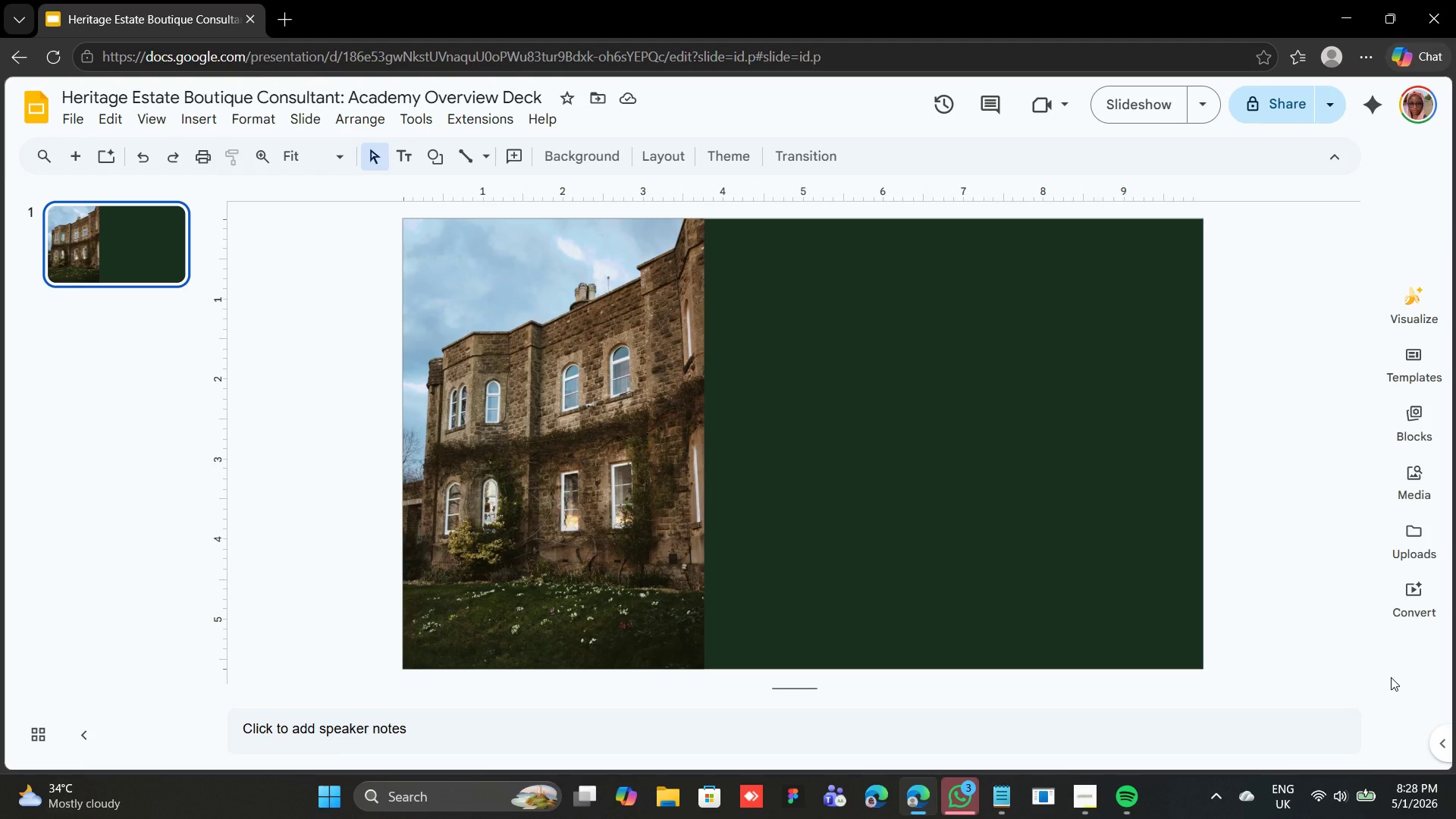 
wait(24.09)
 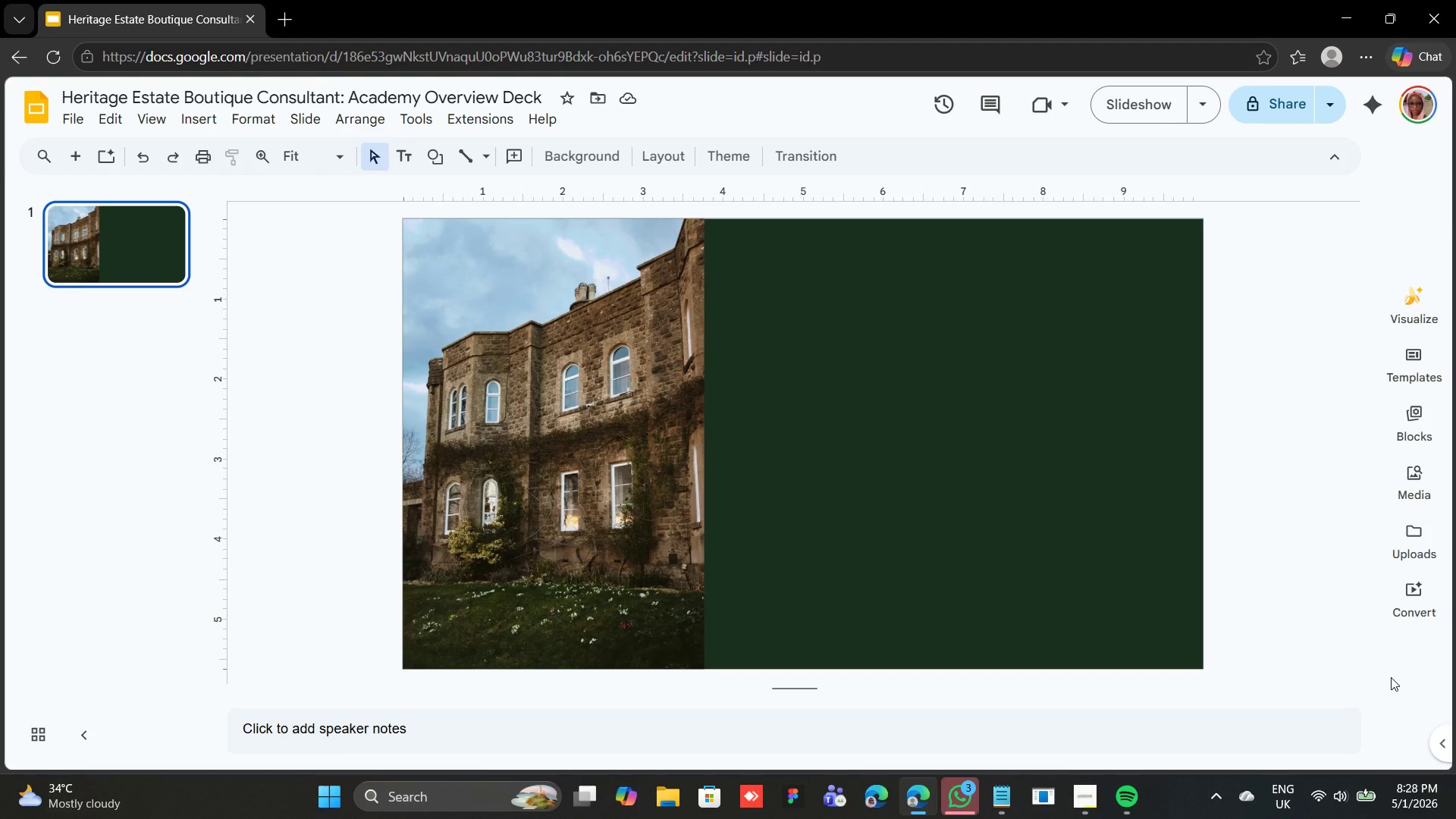 
left_click([394, 152])
 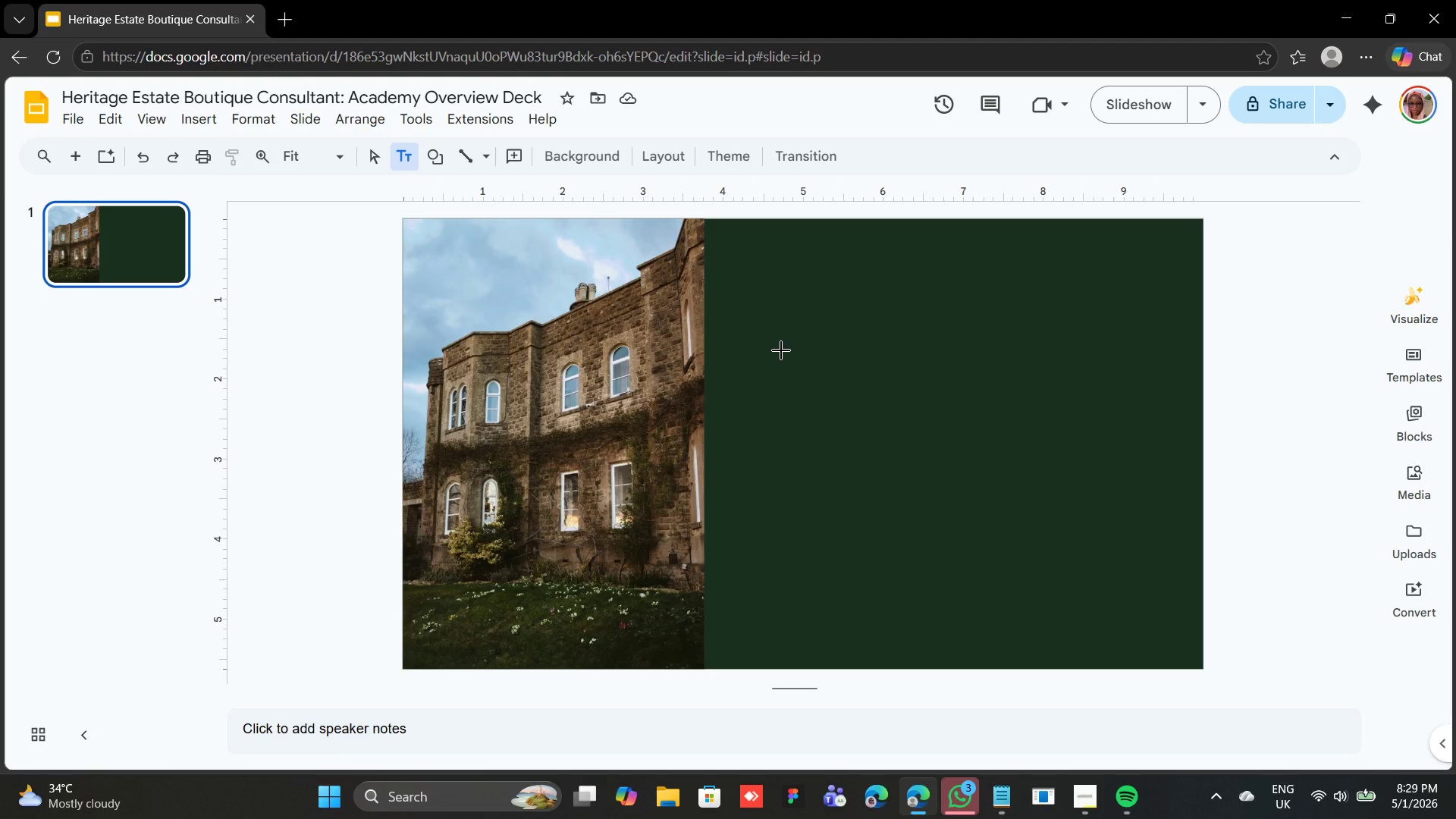 
left_click([781, 350])
 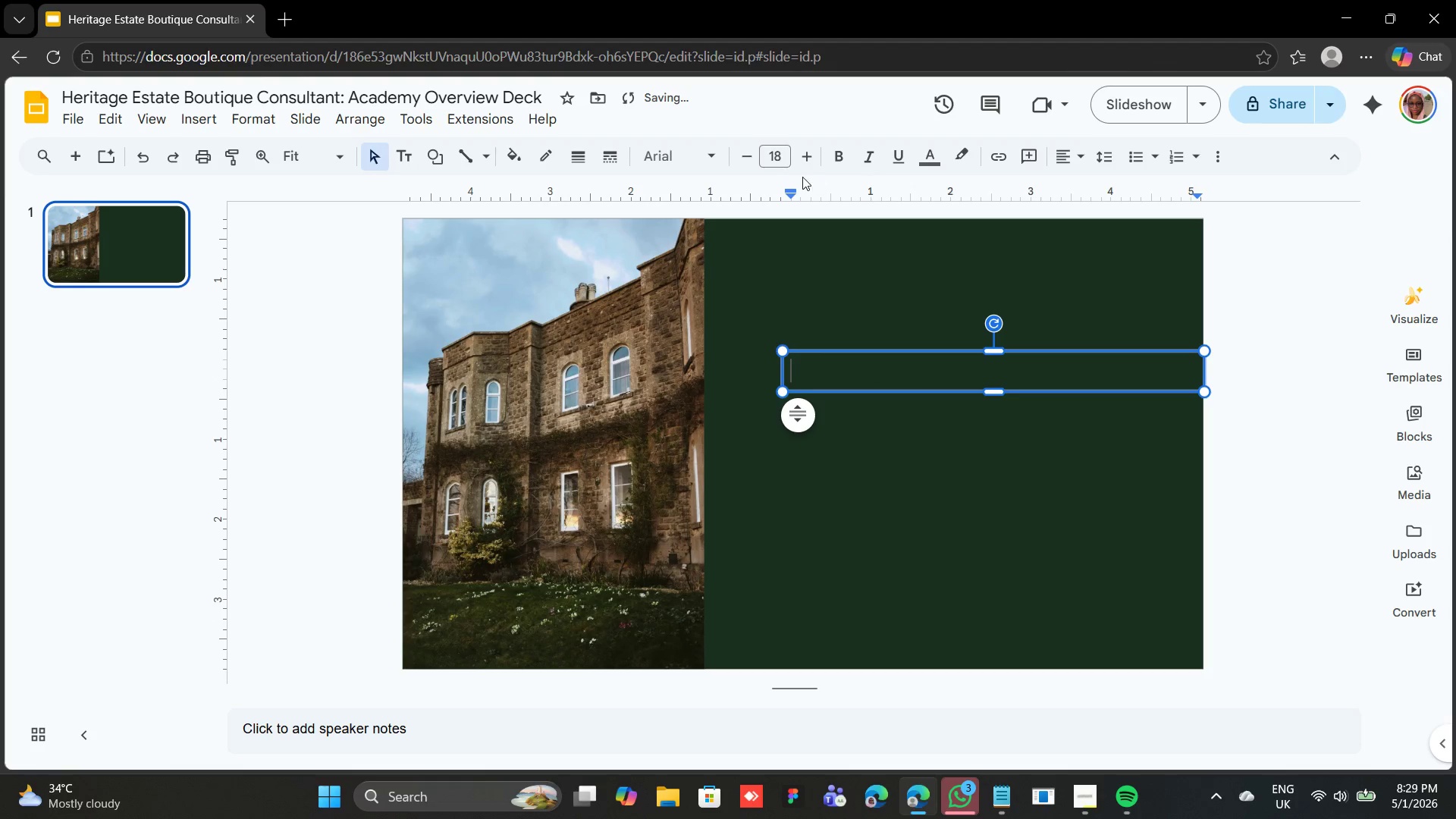 
double_click([802, 154])
 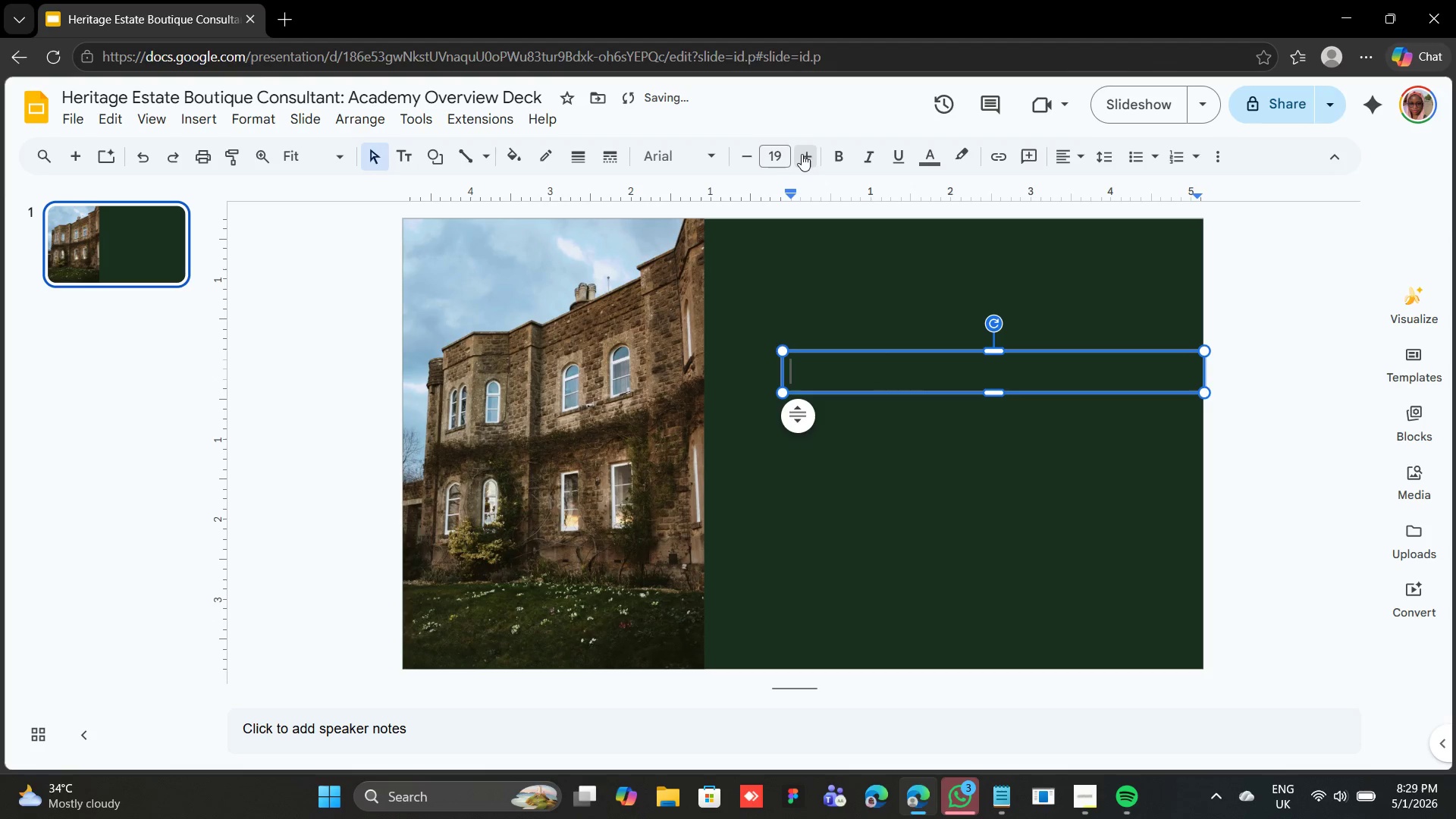 
triple_click([802, 154])
 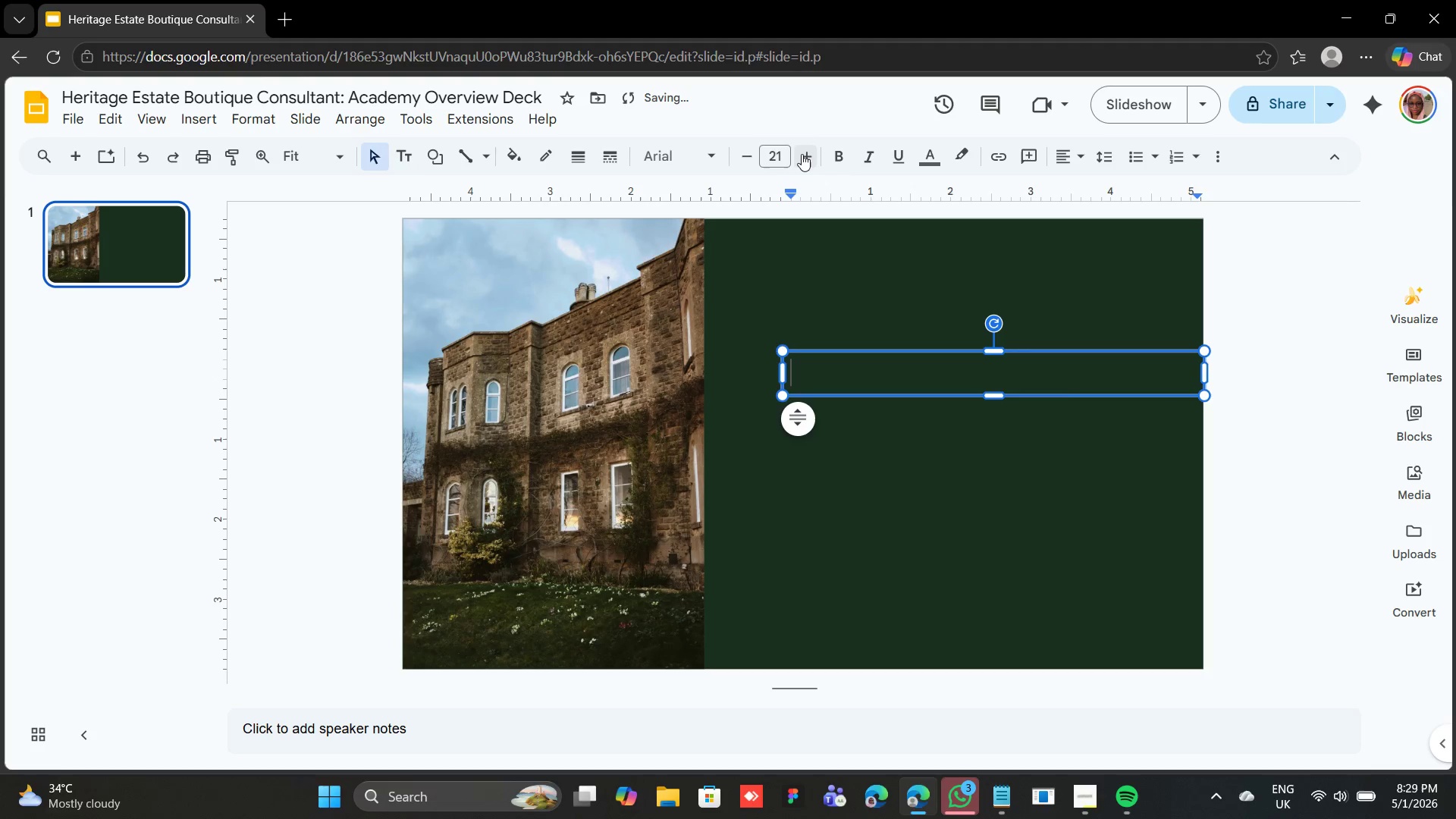 
triple_click([802, 154])
 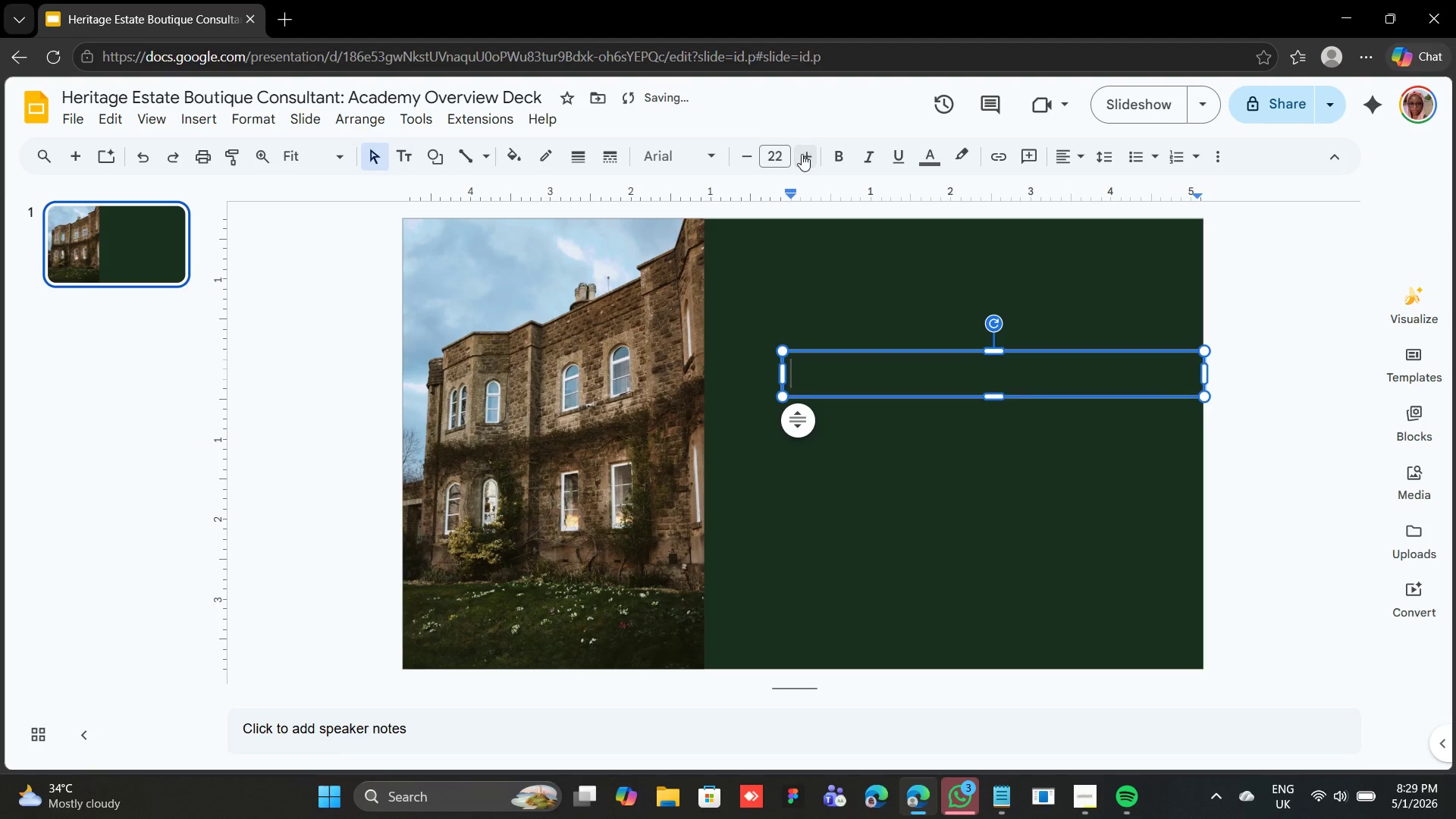 
triple_click([802, 154])
 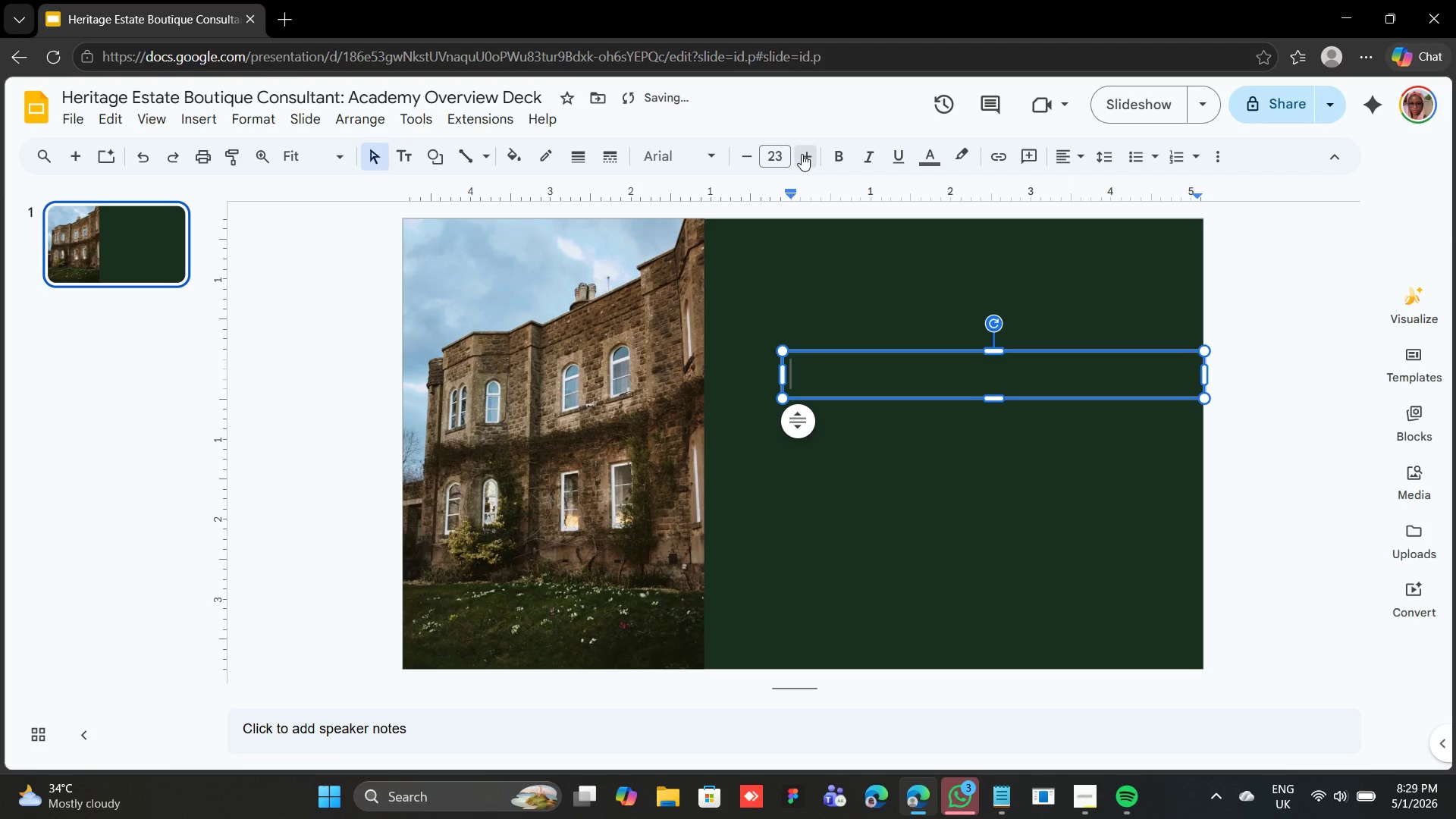 
double_click([802, 154])
 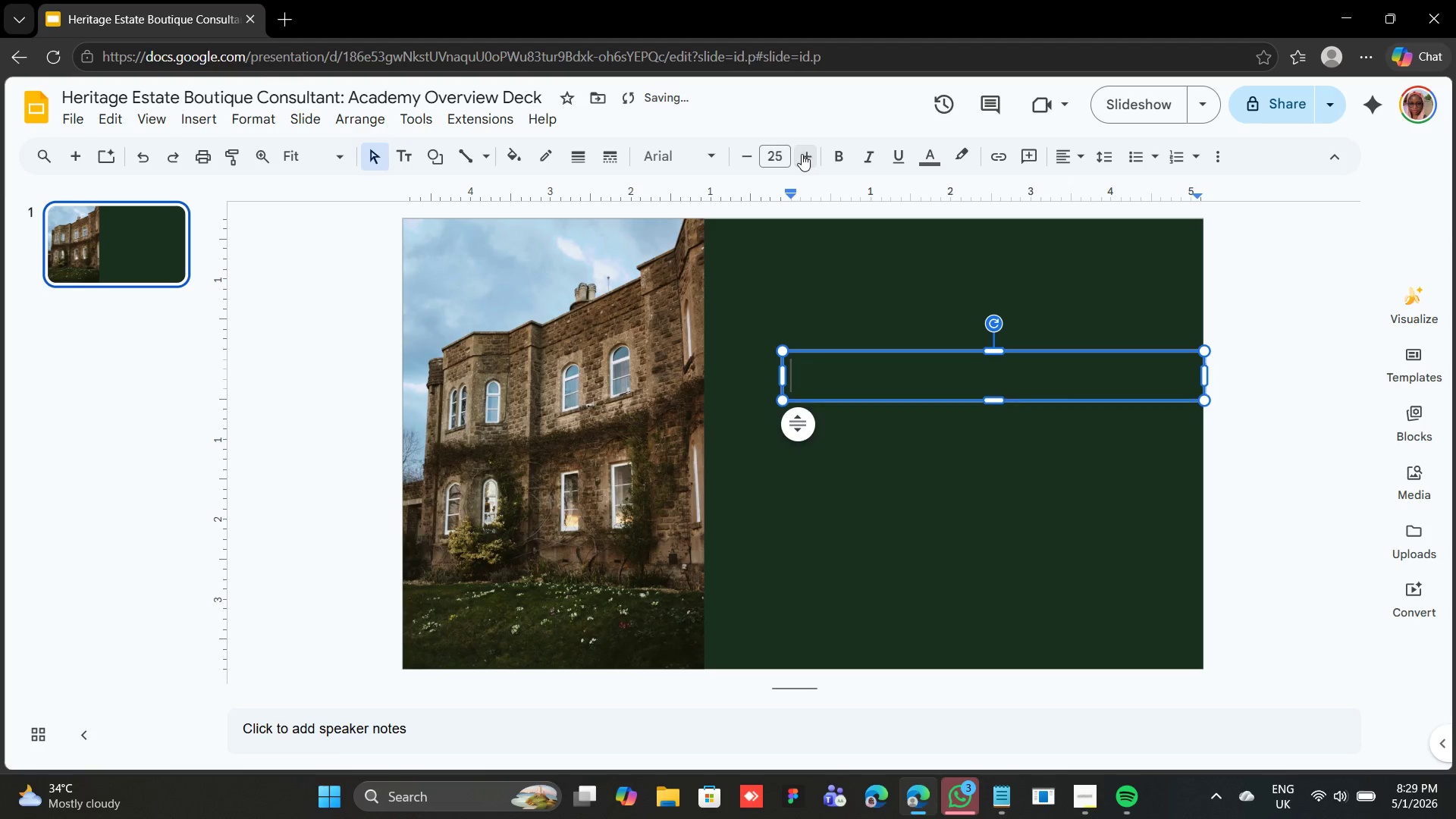 
triple_click([802, 154])
 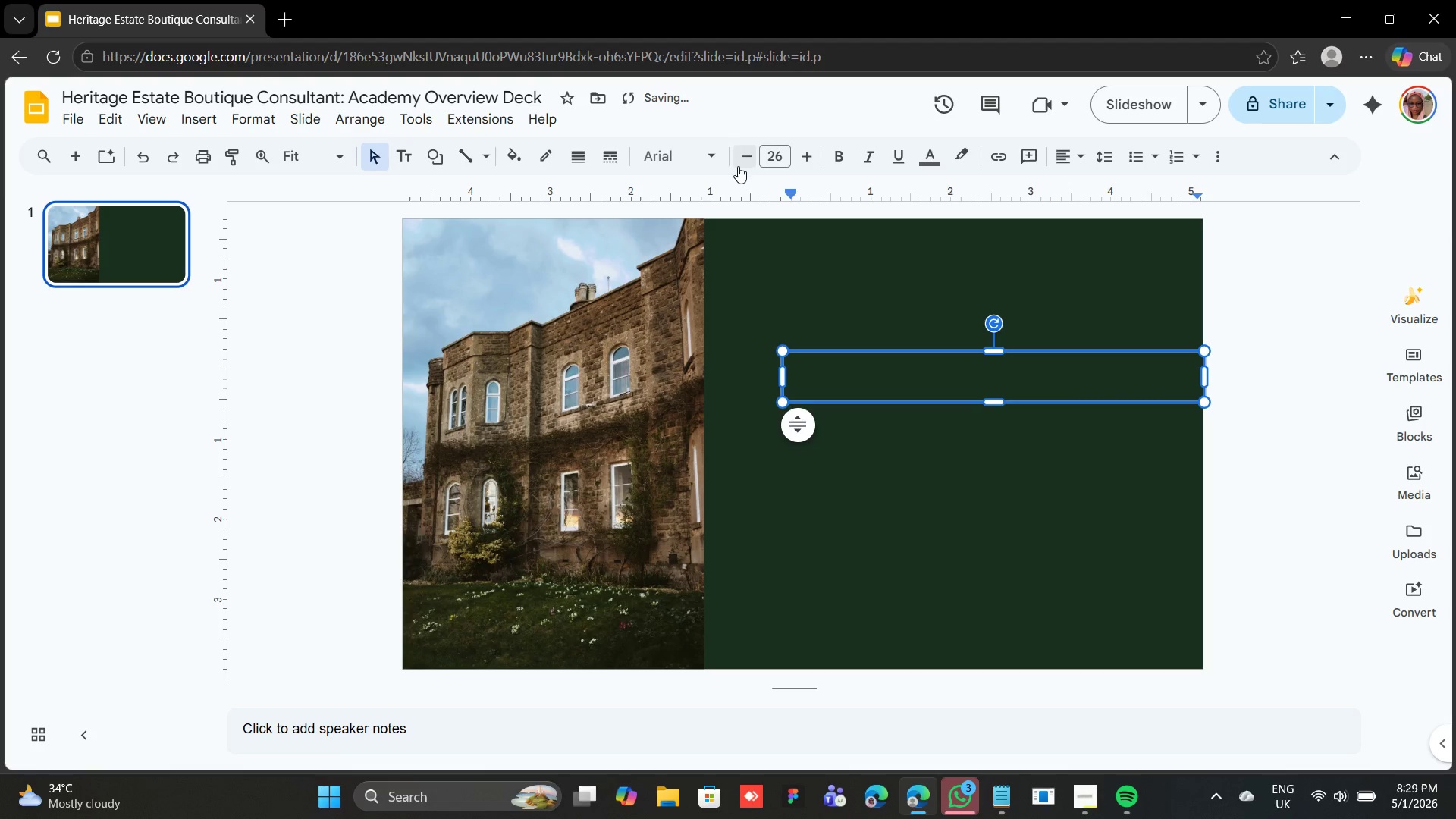 
left_click([733, 149])
 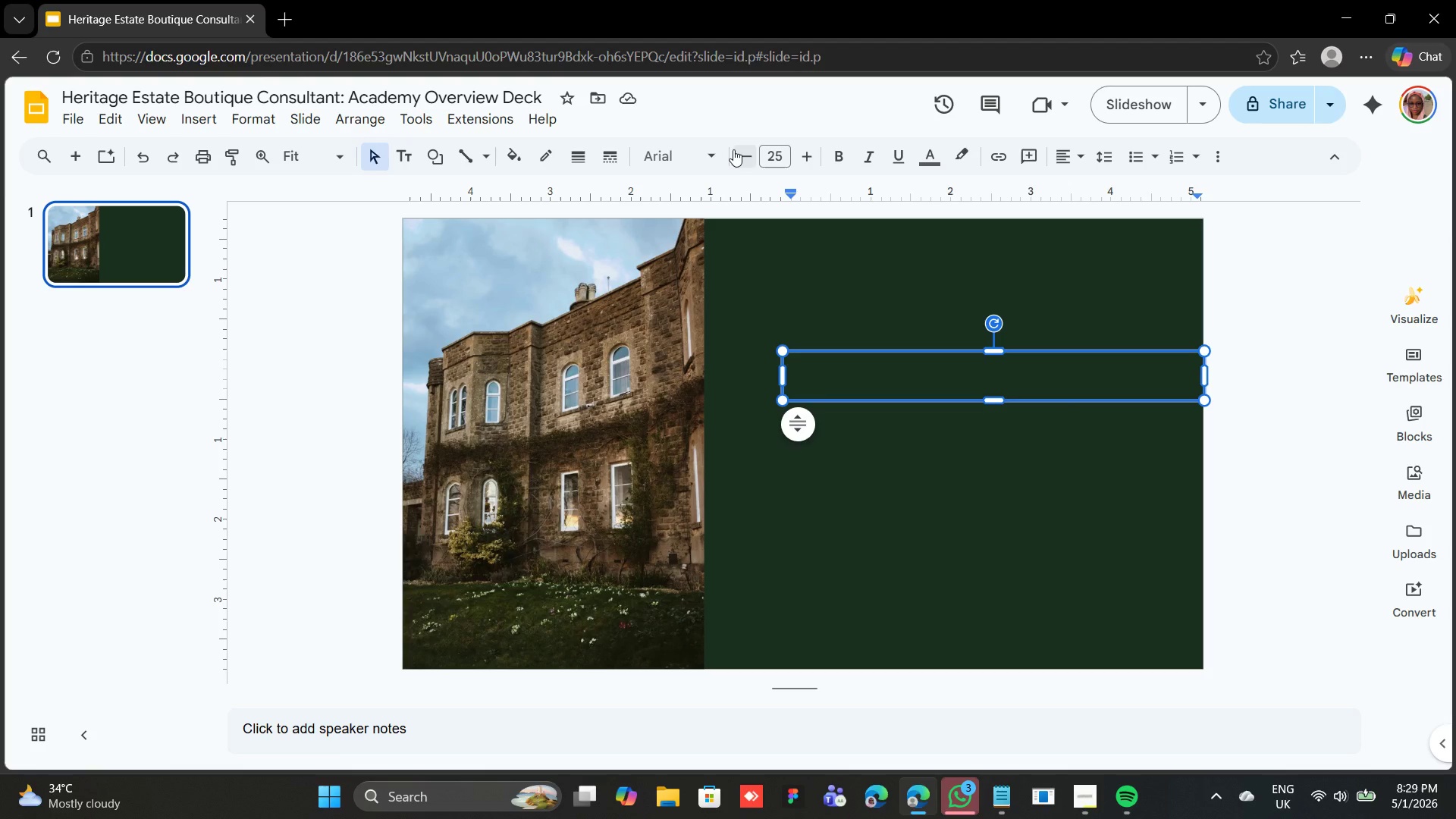 
wait(12.75)
 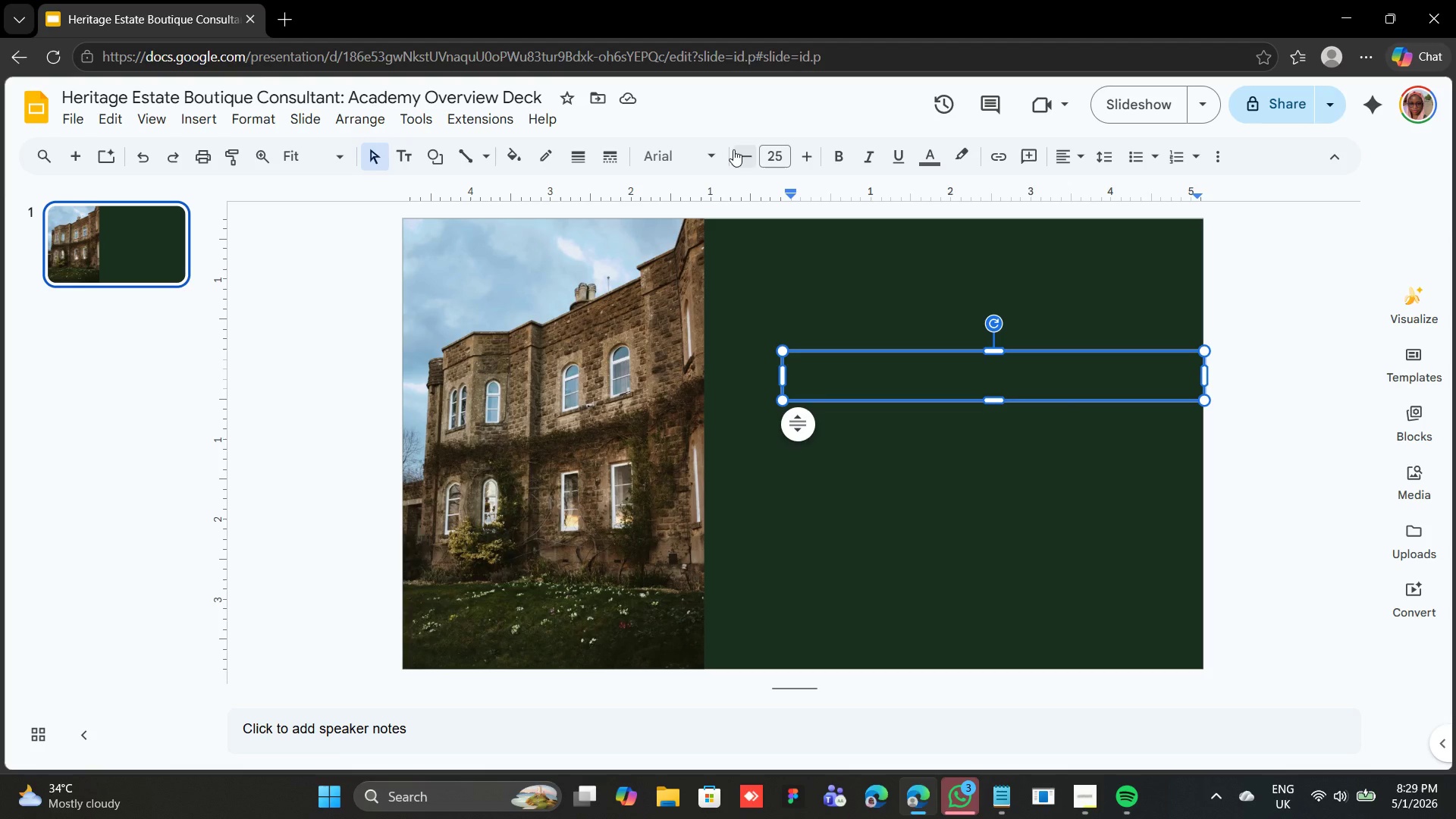 
left_click([1005, 802])
 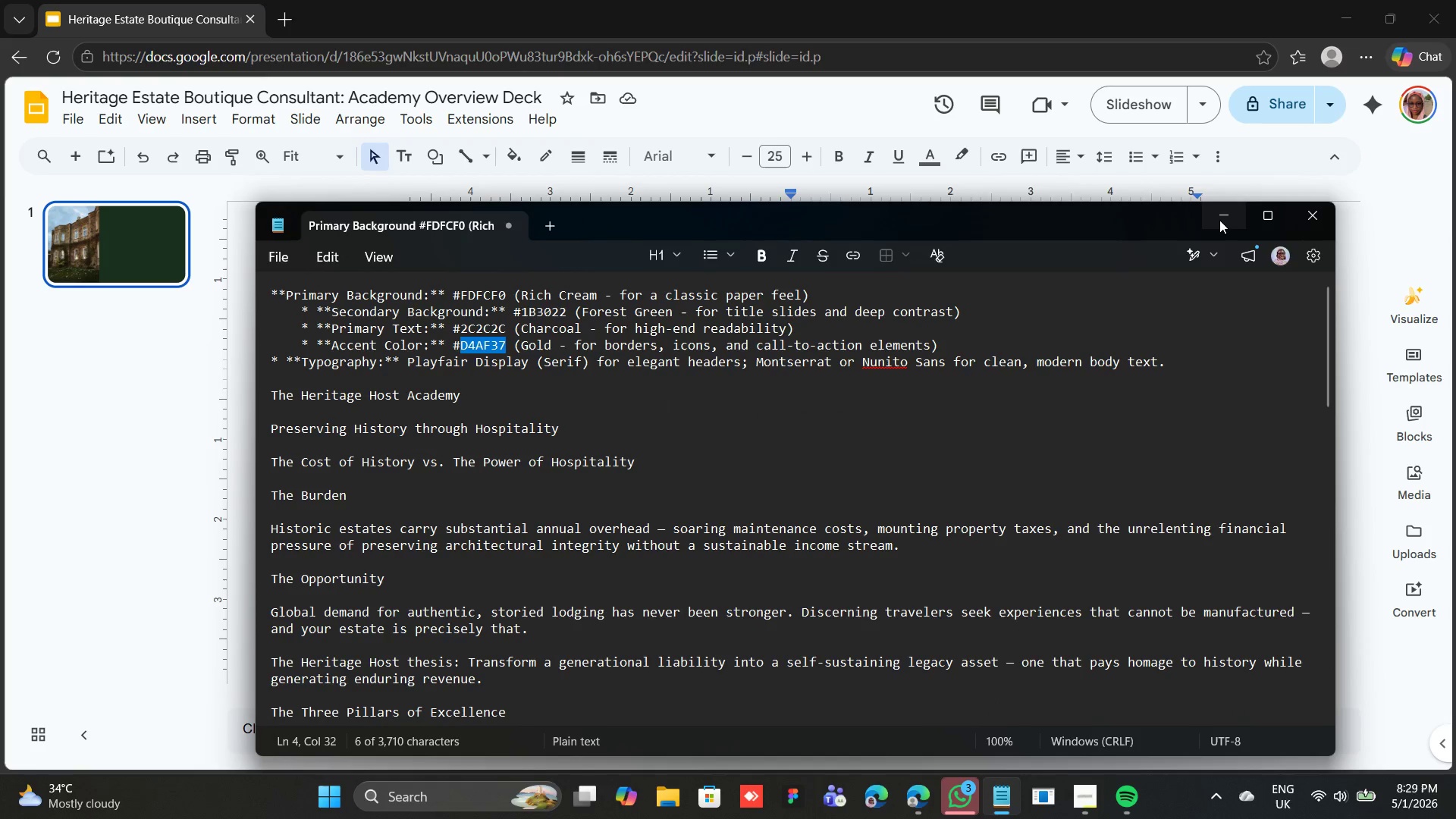 
wait(5.33)
 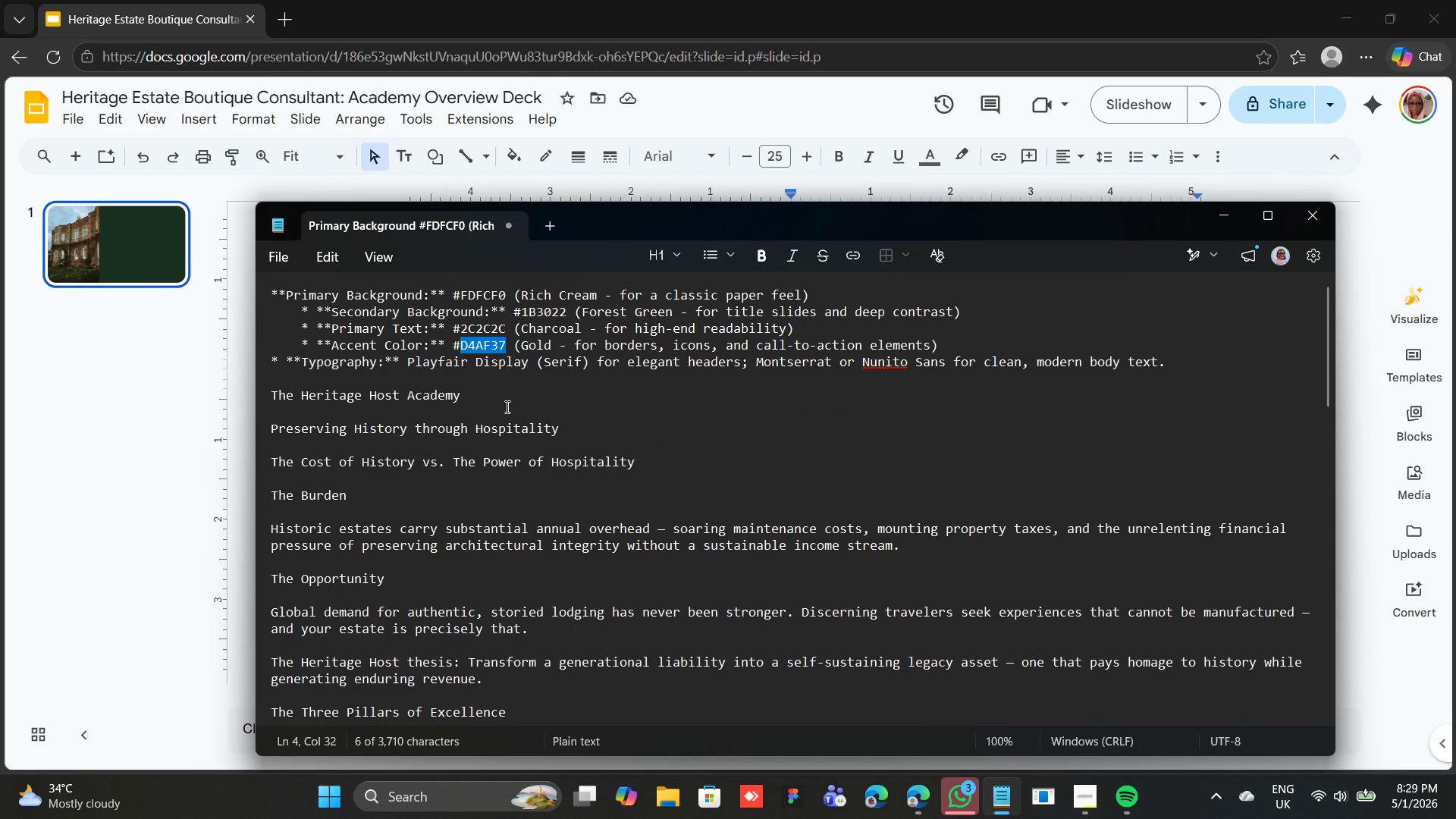 
left_click([1221, 220])
 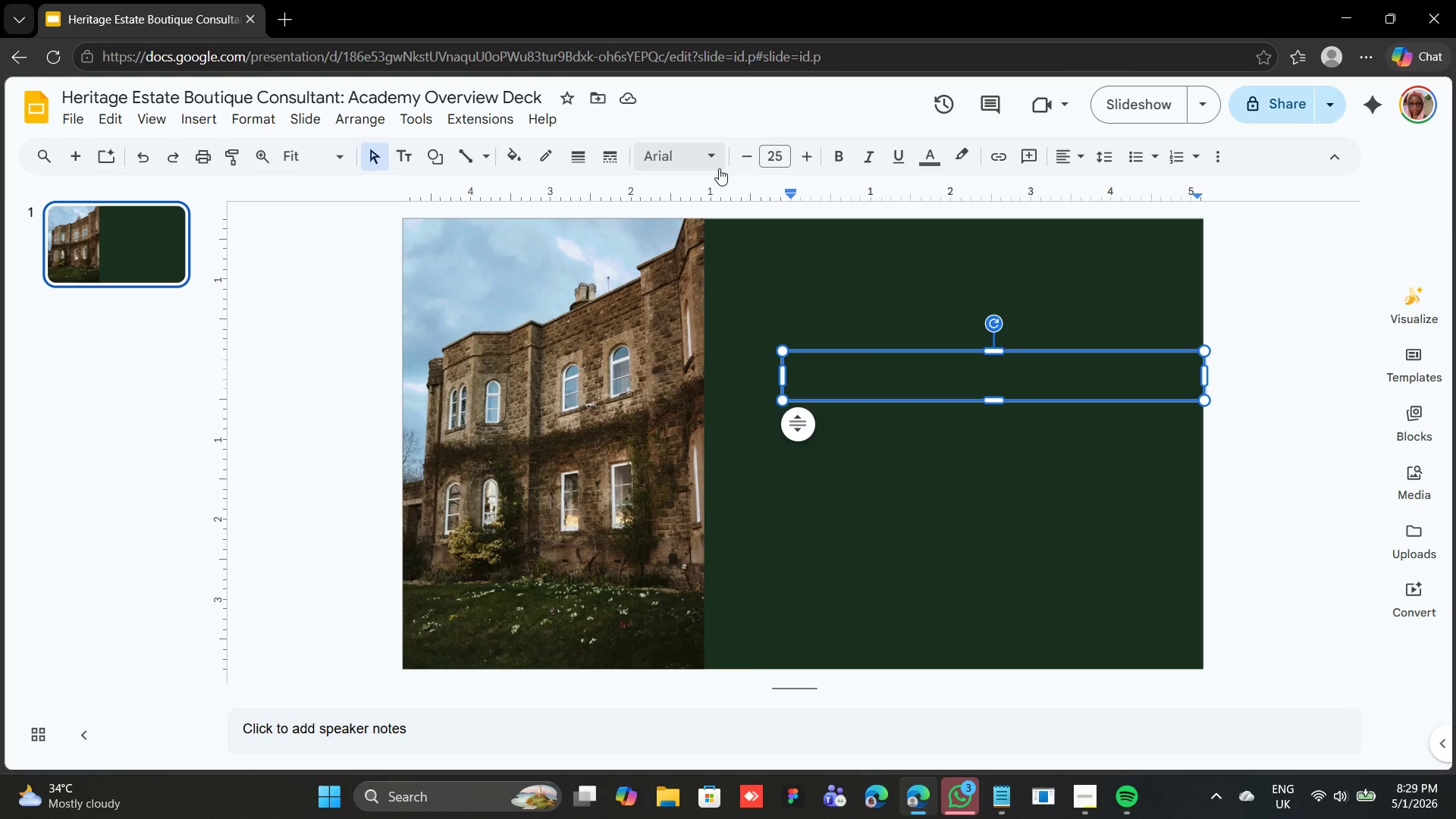 
left_click([715, 166])
 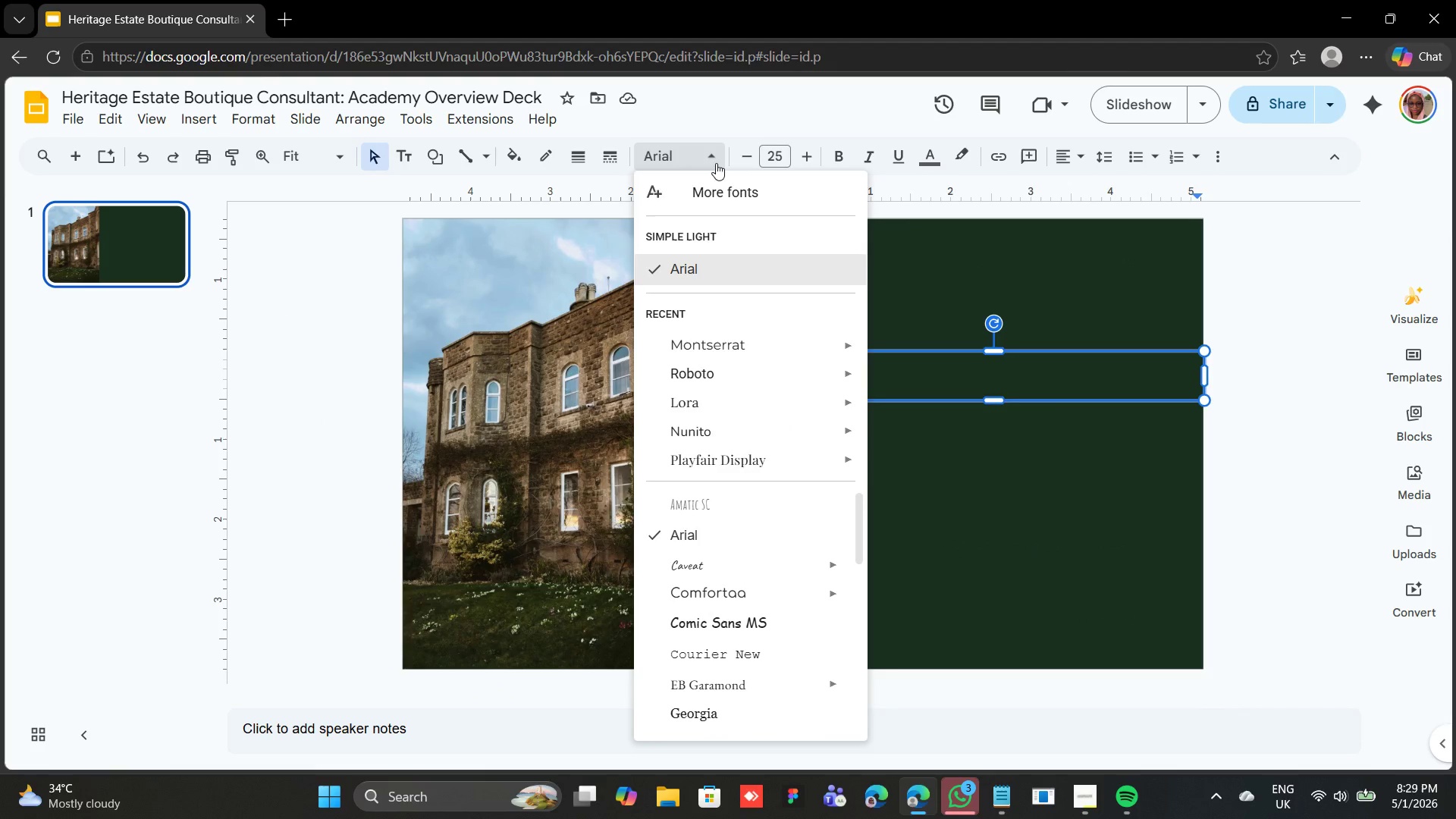 
key(Shift+P)
 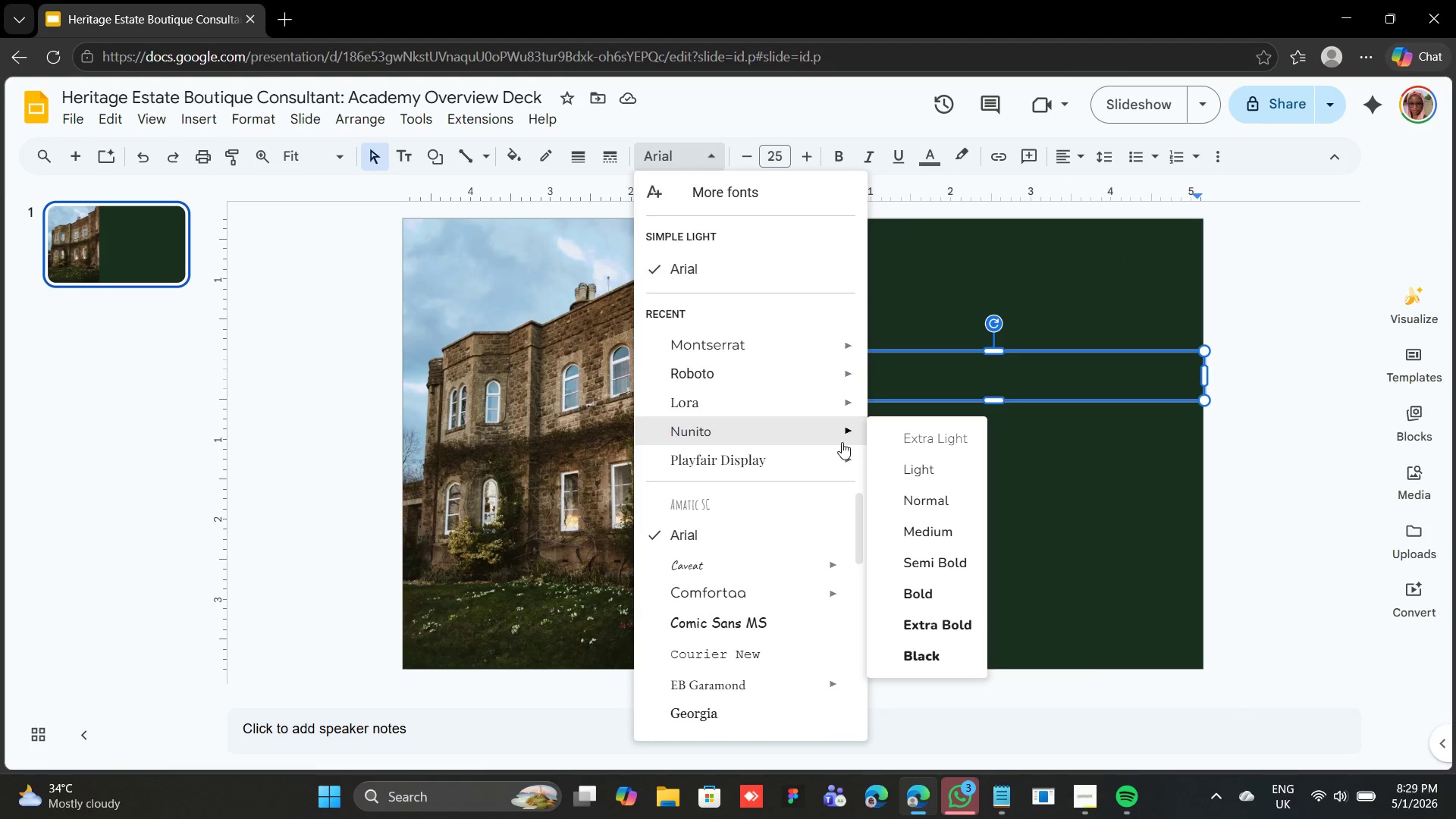 
wait(5.7)
 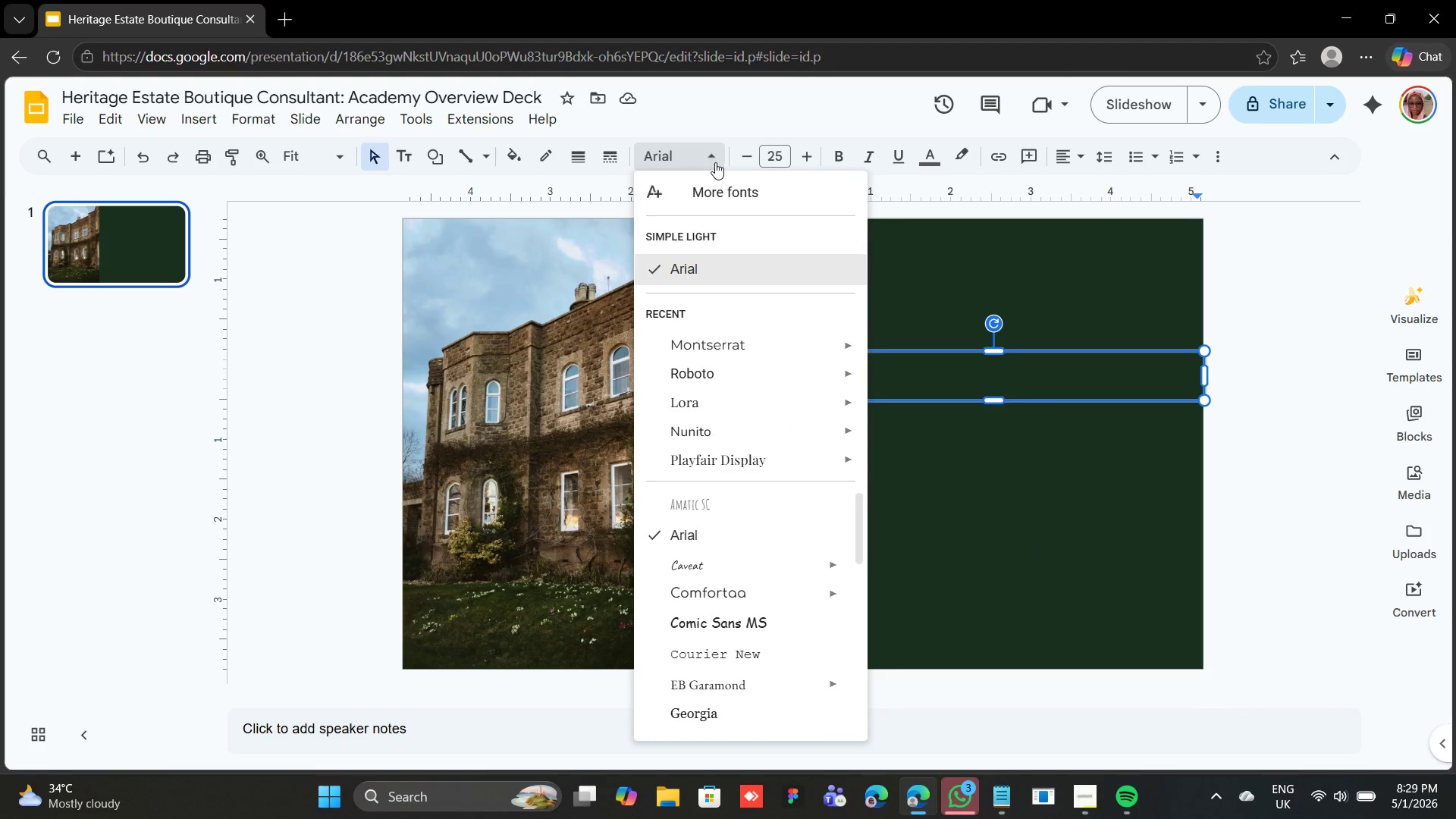 
left_click([936, 567])
 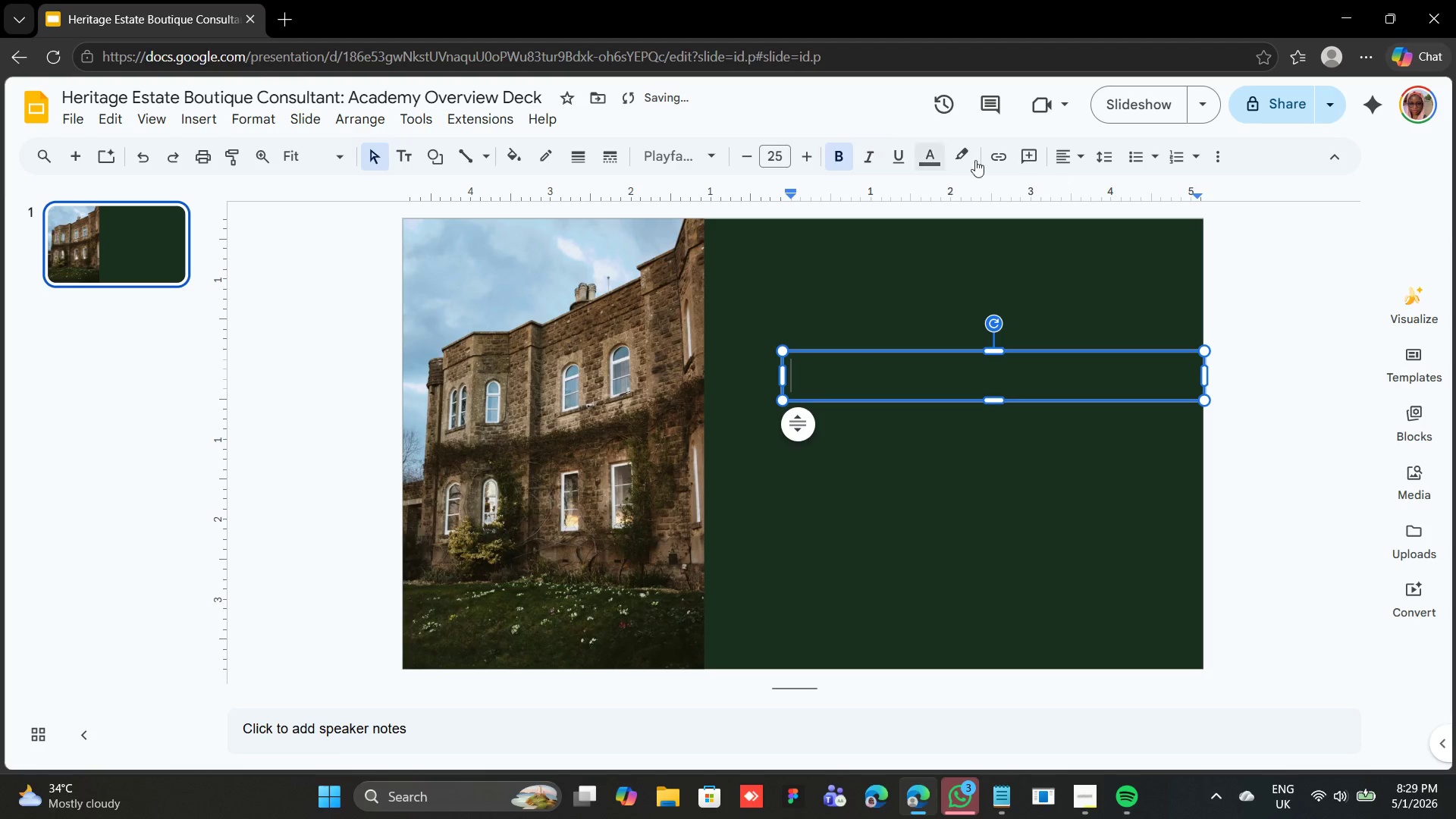 
left_click([935, 165])
 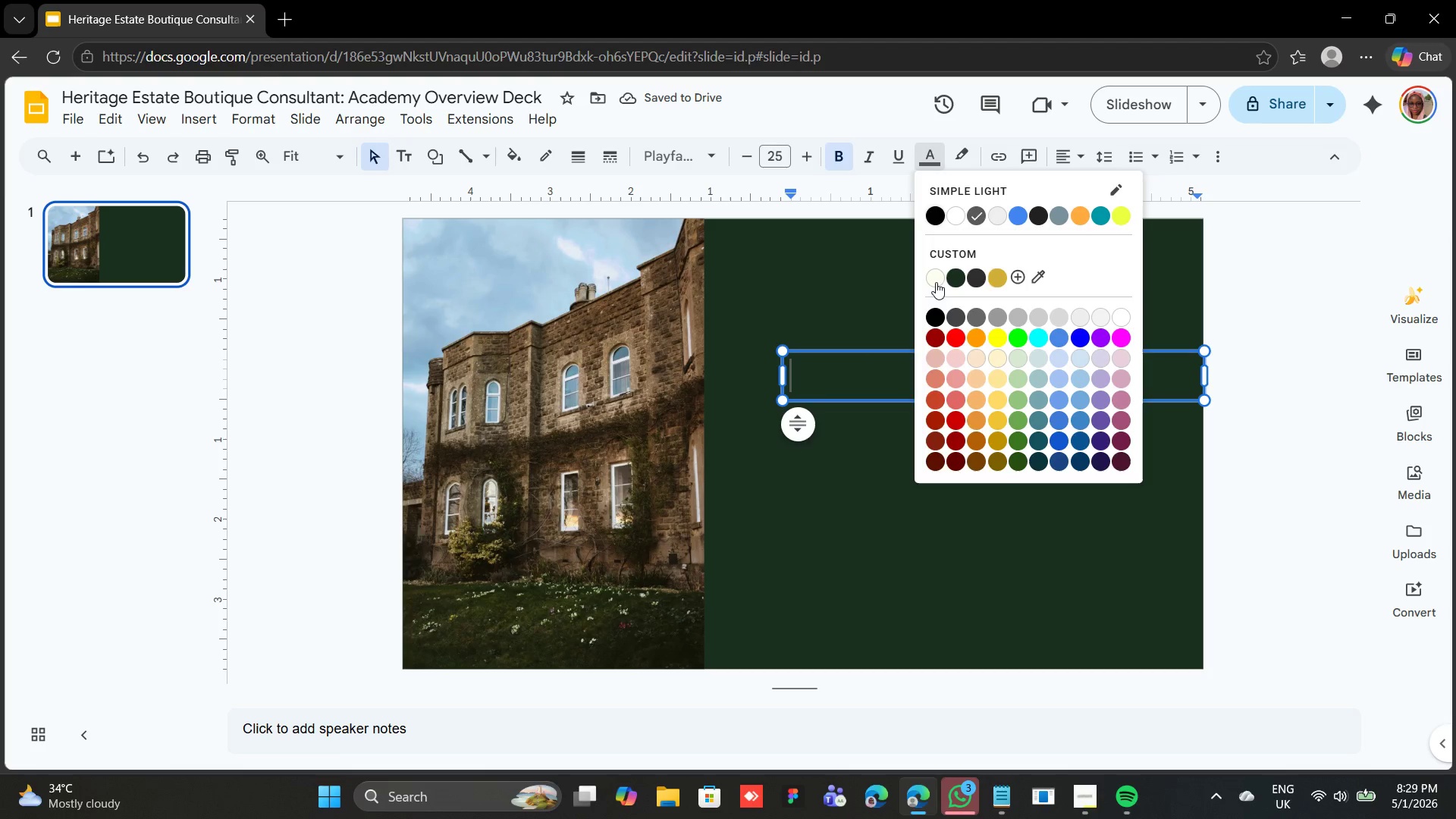 
left_click([935, 282])
 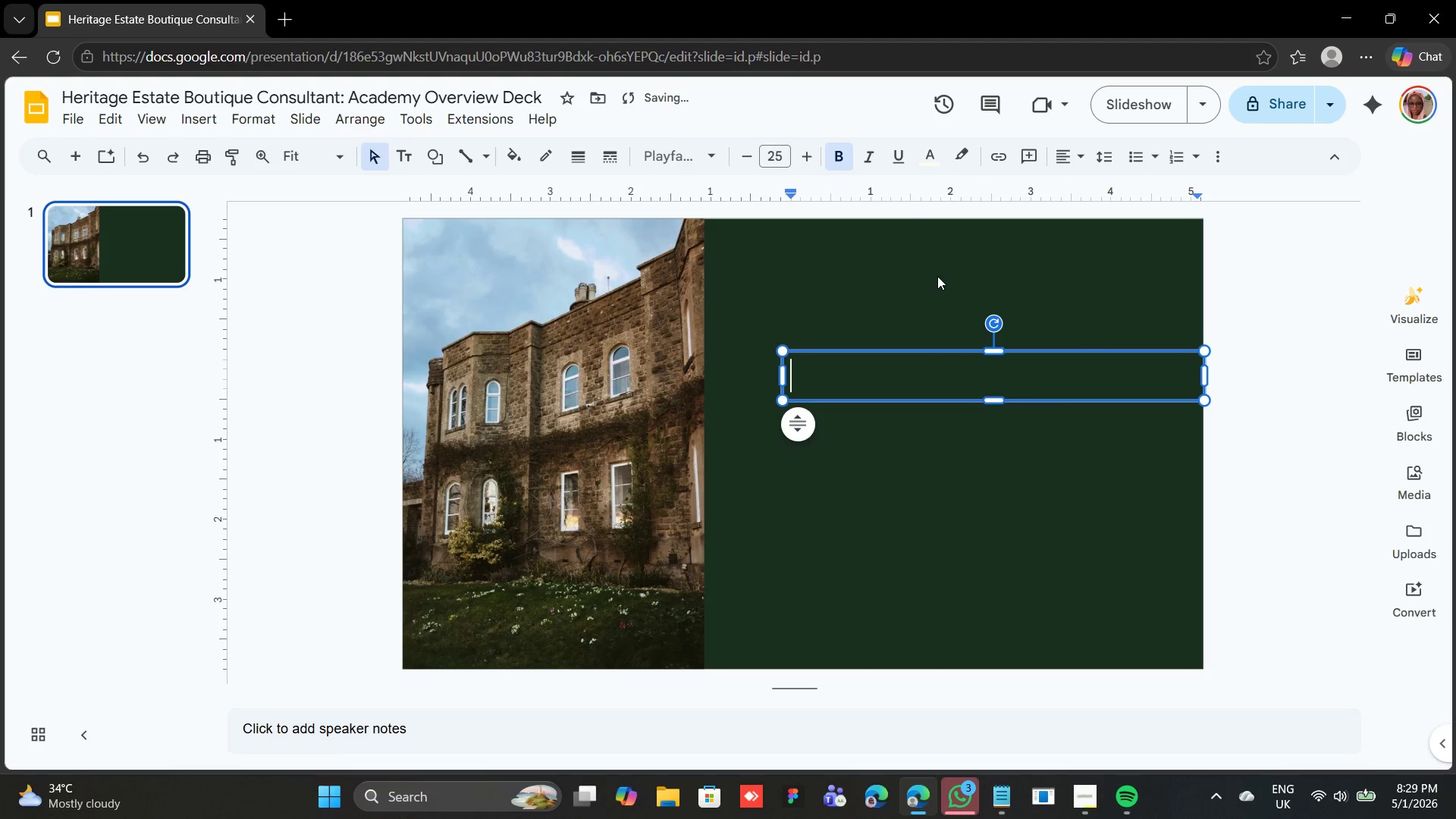 
type(The Heritage )
 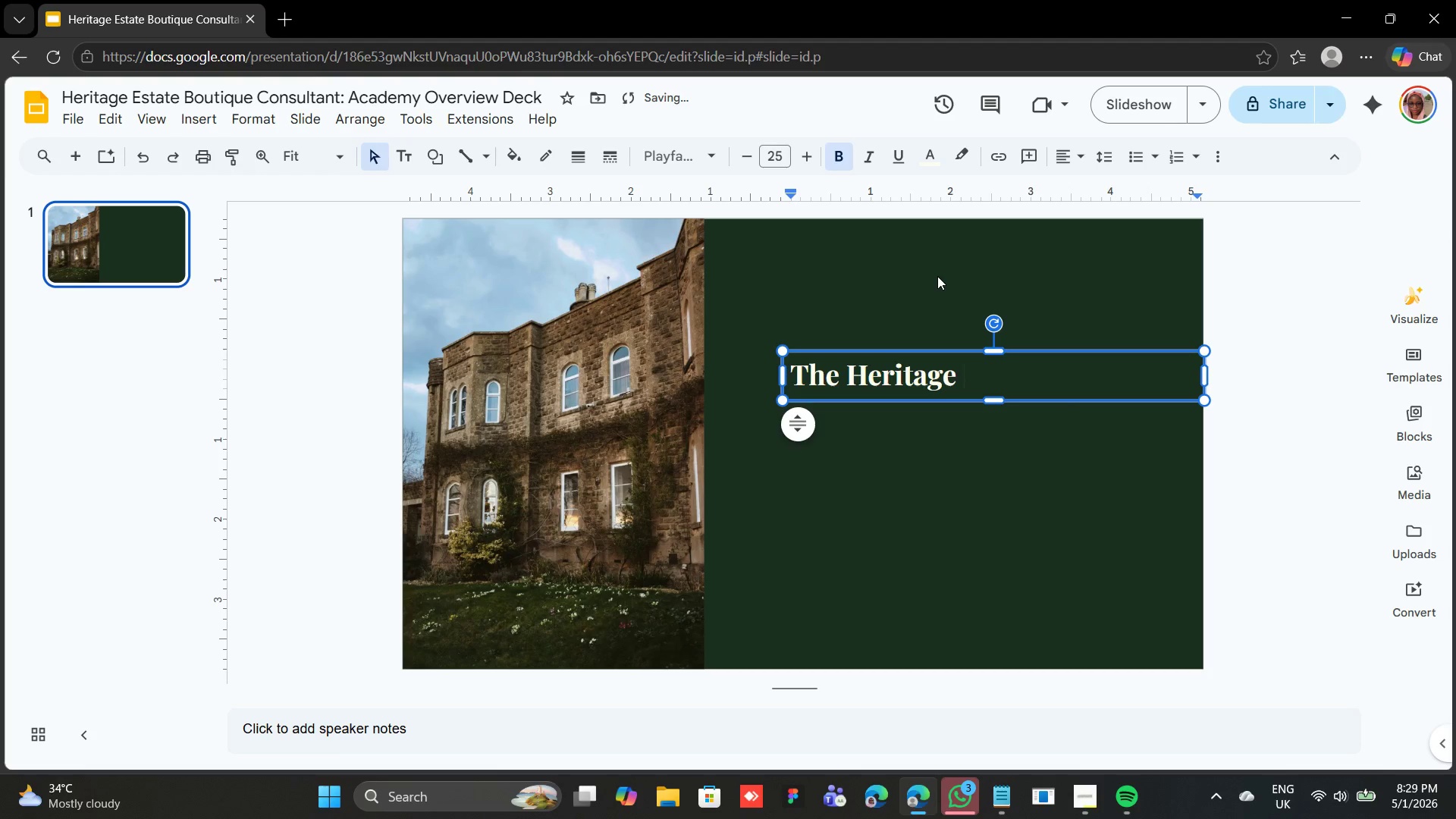 
wait(10.19)
 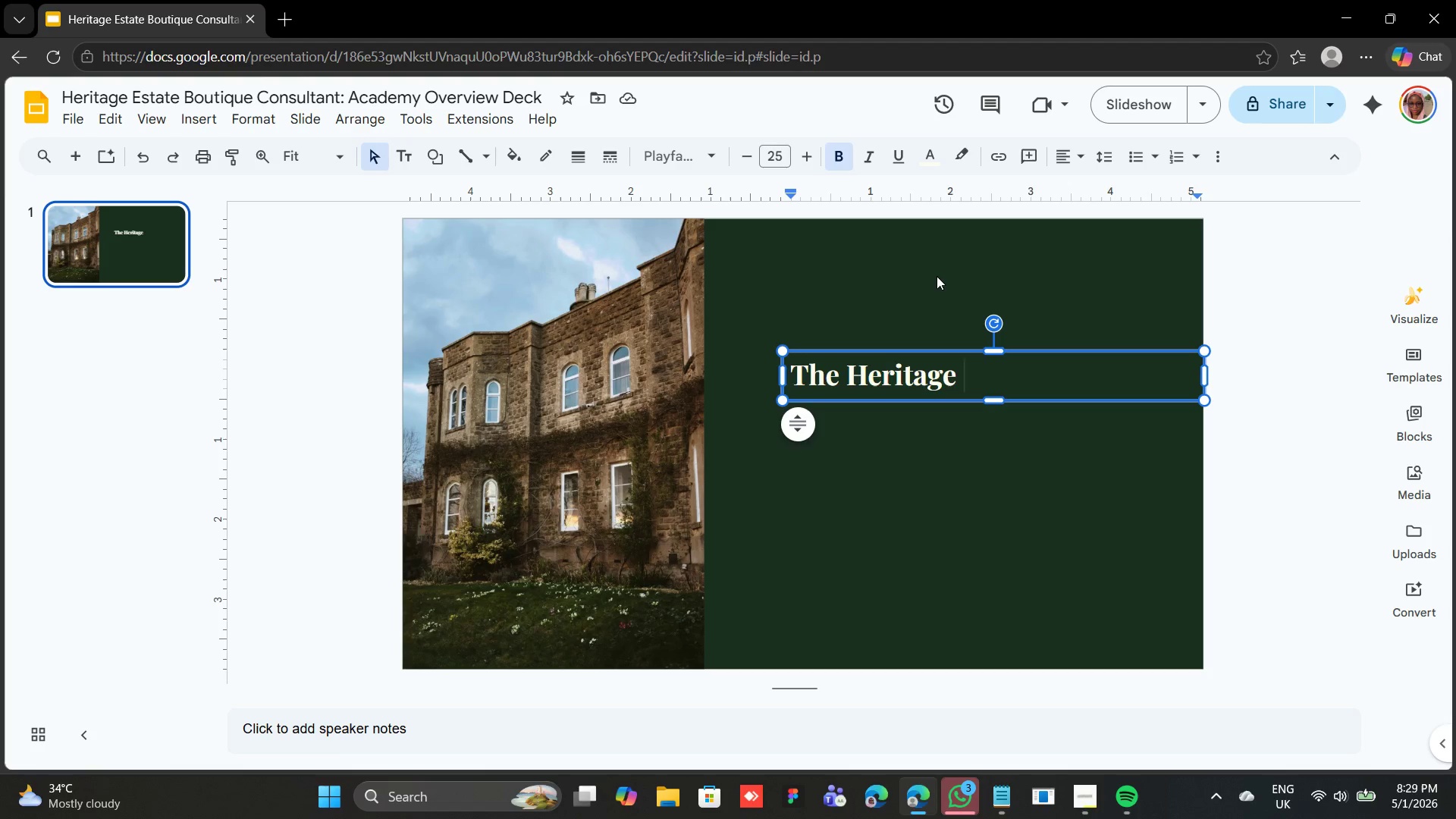 
type(Hodt)
key(Backspace)
key(Backspace)
type(st Academy)
 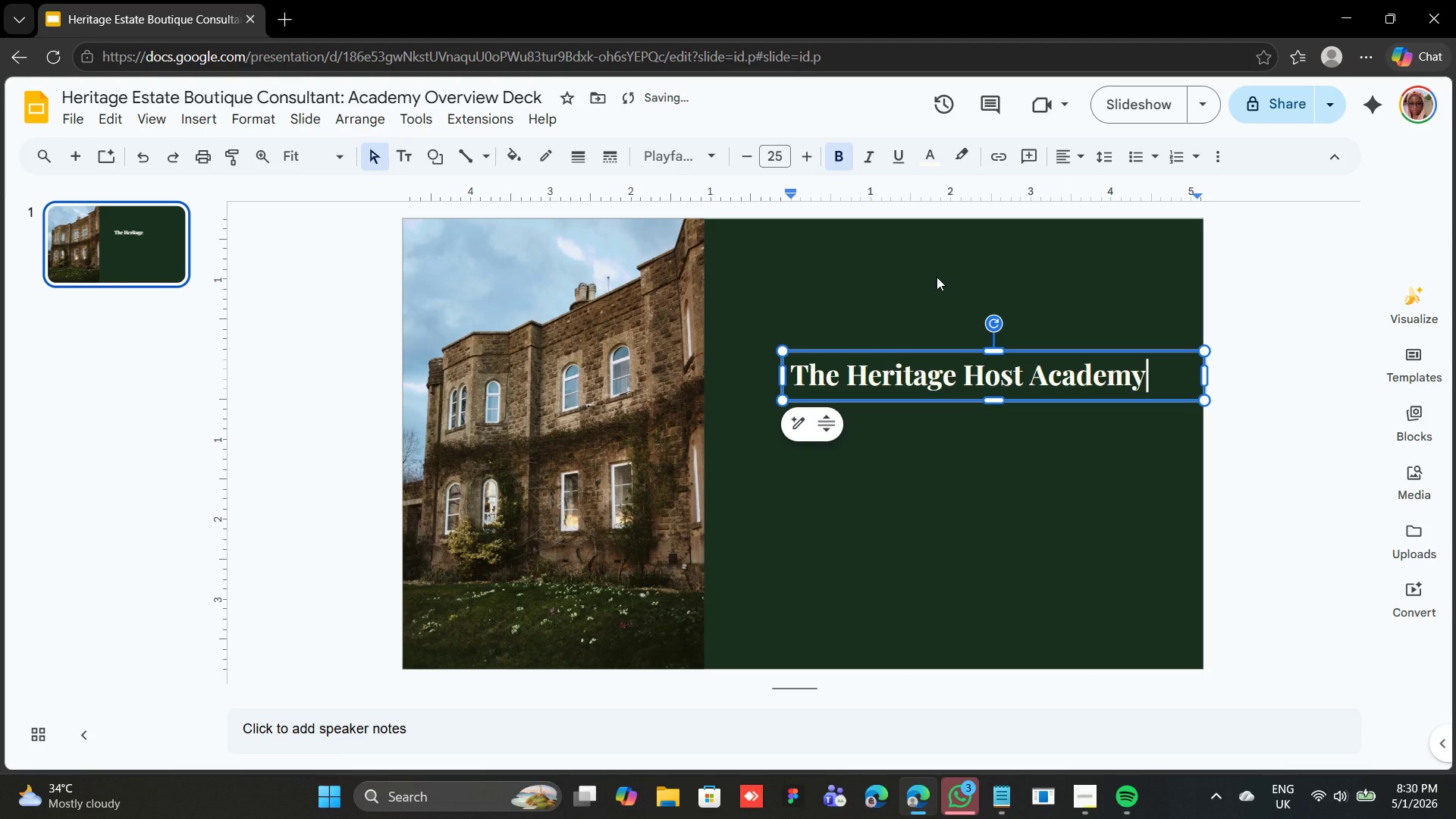 
left_click_drag(start_coordinate=[934, 350], to_coordinate=[883, 363])
 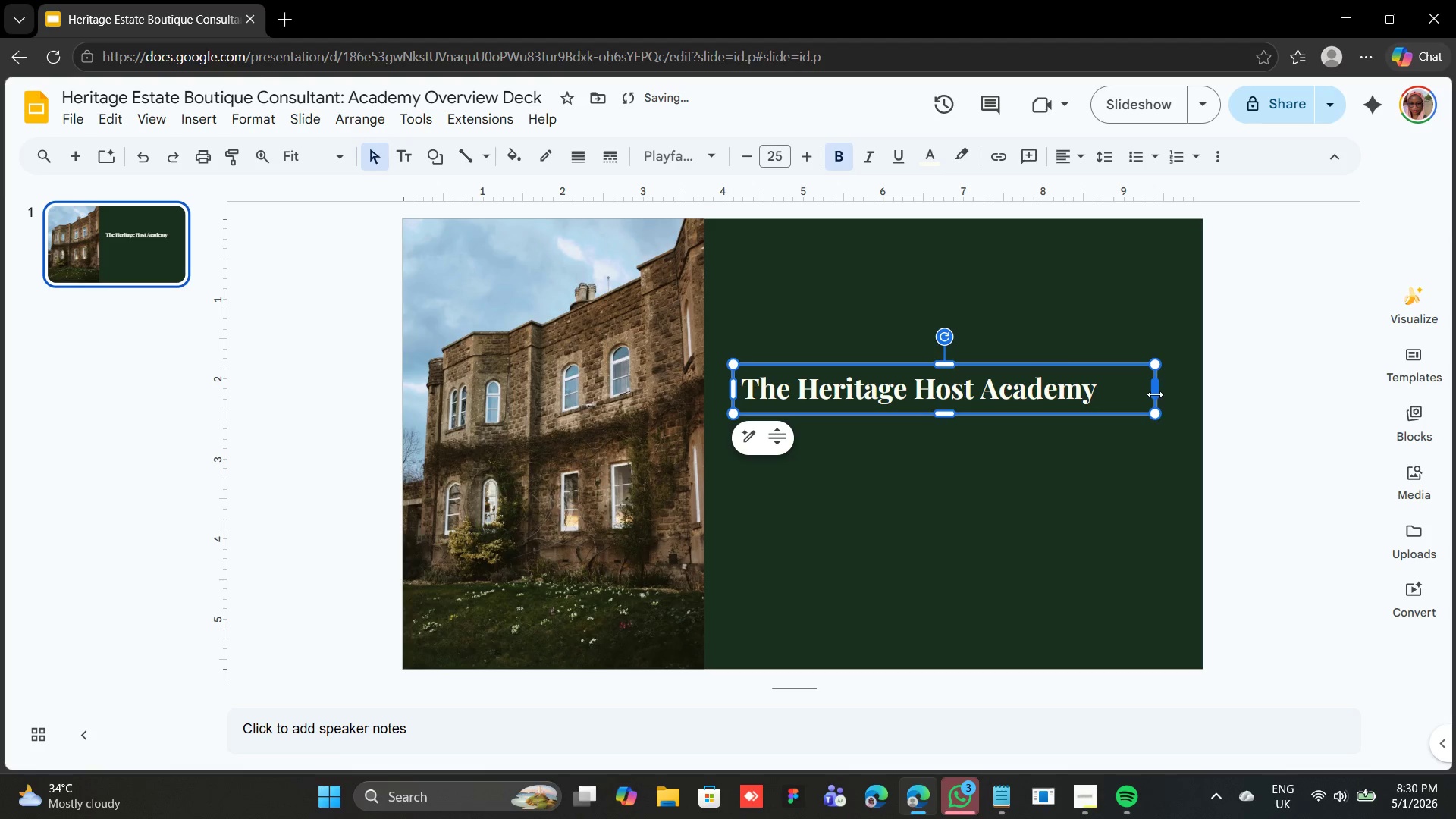 
left_click_drag(start_coordinate=[1155, 391], to_coordinate=[1162, 388])
 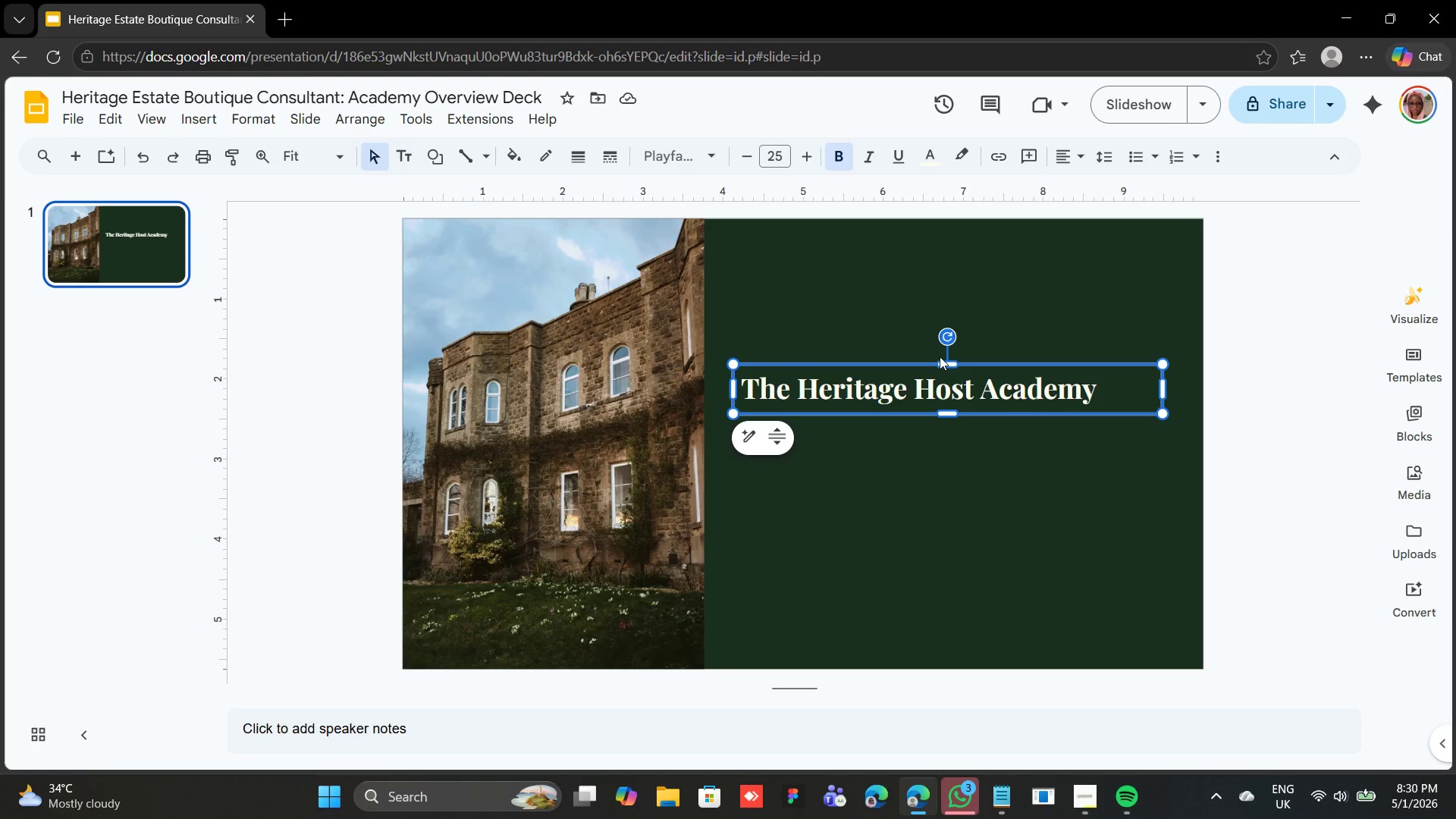 
wait(11.81)
 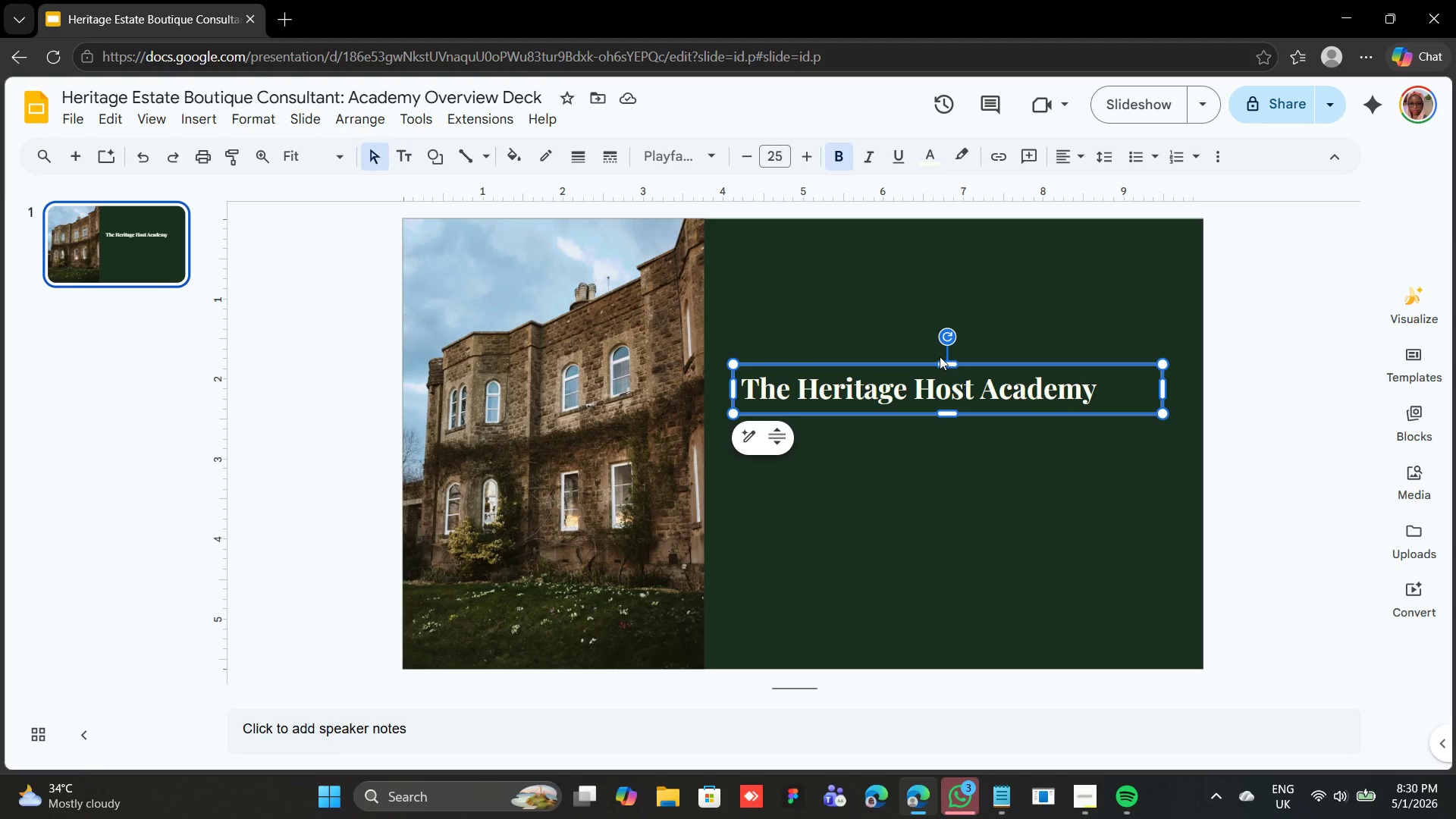 
left_click([1087, 808])